 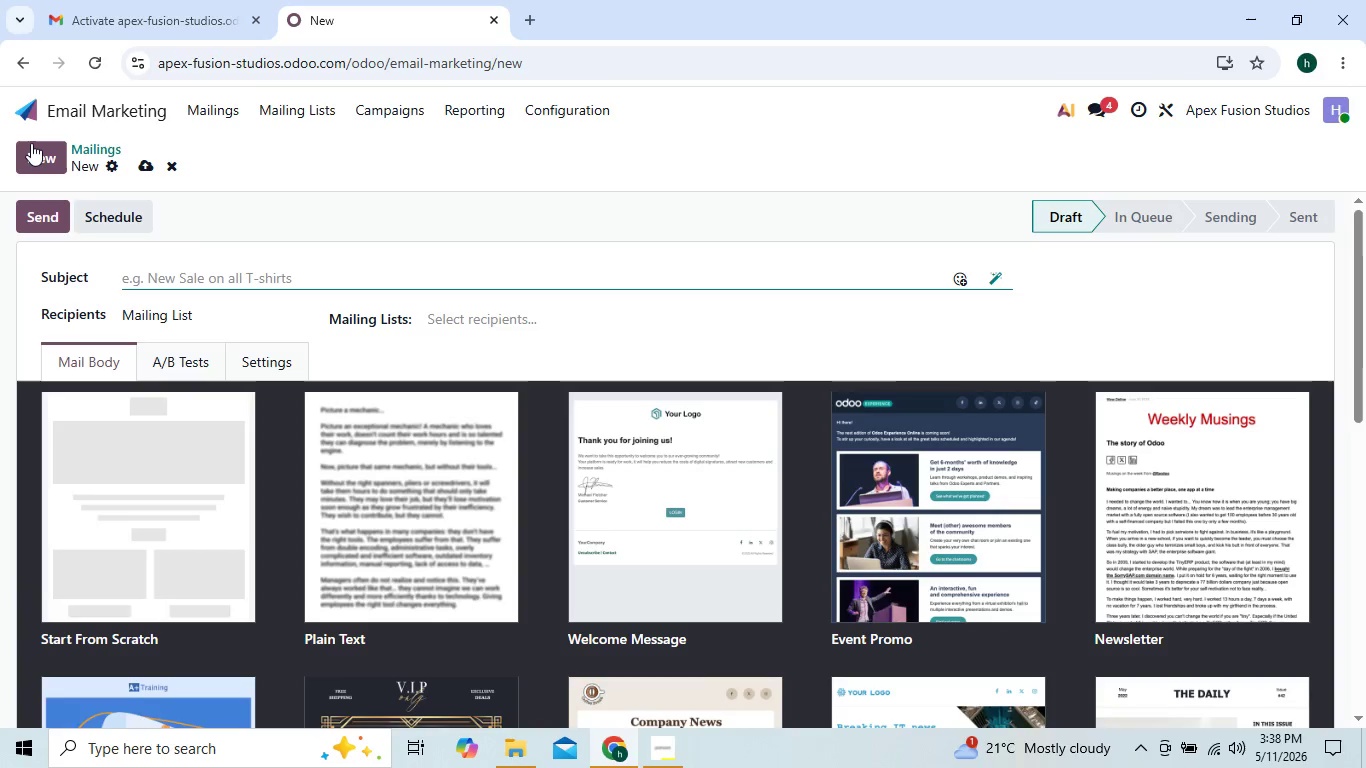 
left_click([116, 436])
 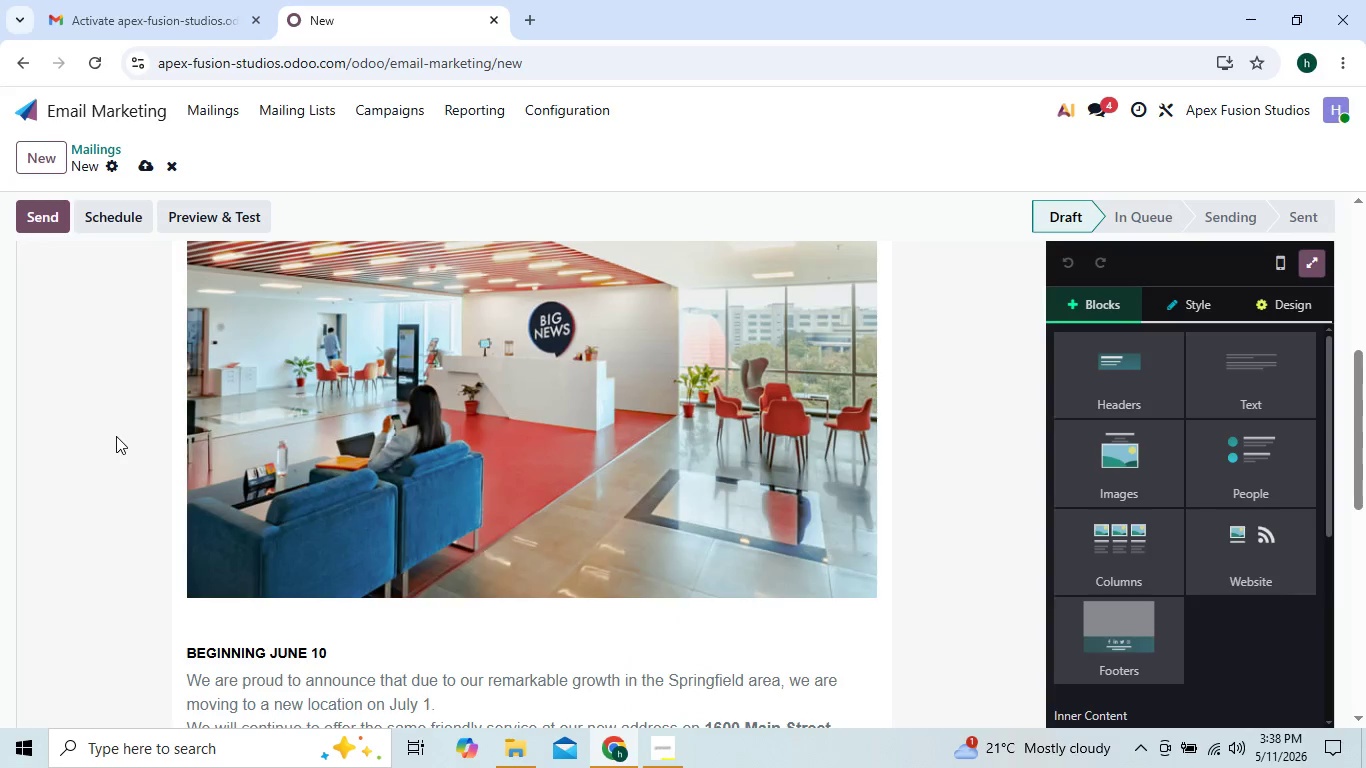 
wait(11.42)
 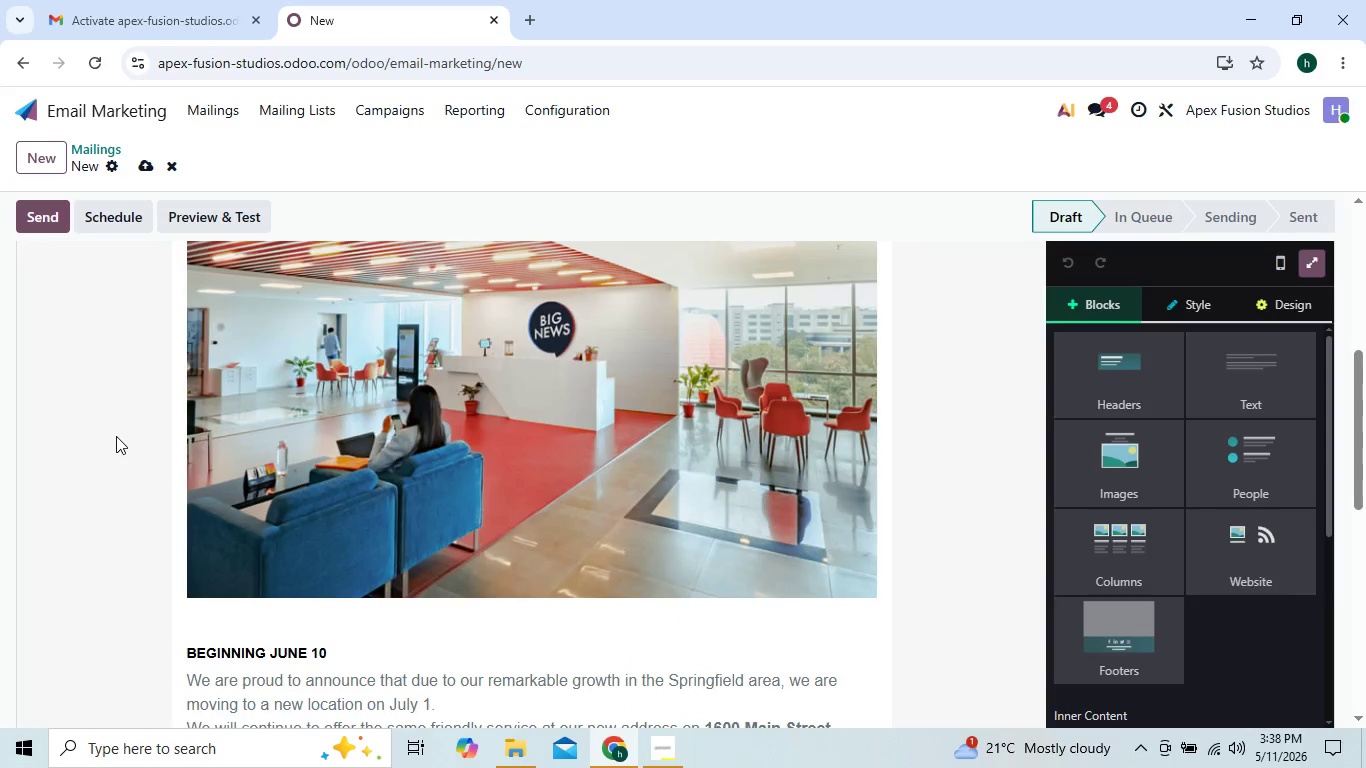 
left_click([310, 613])
 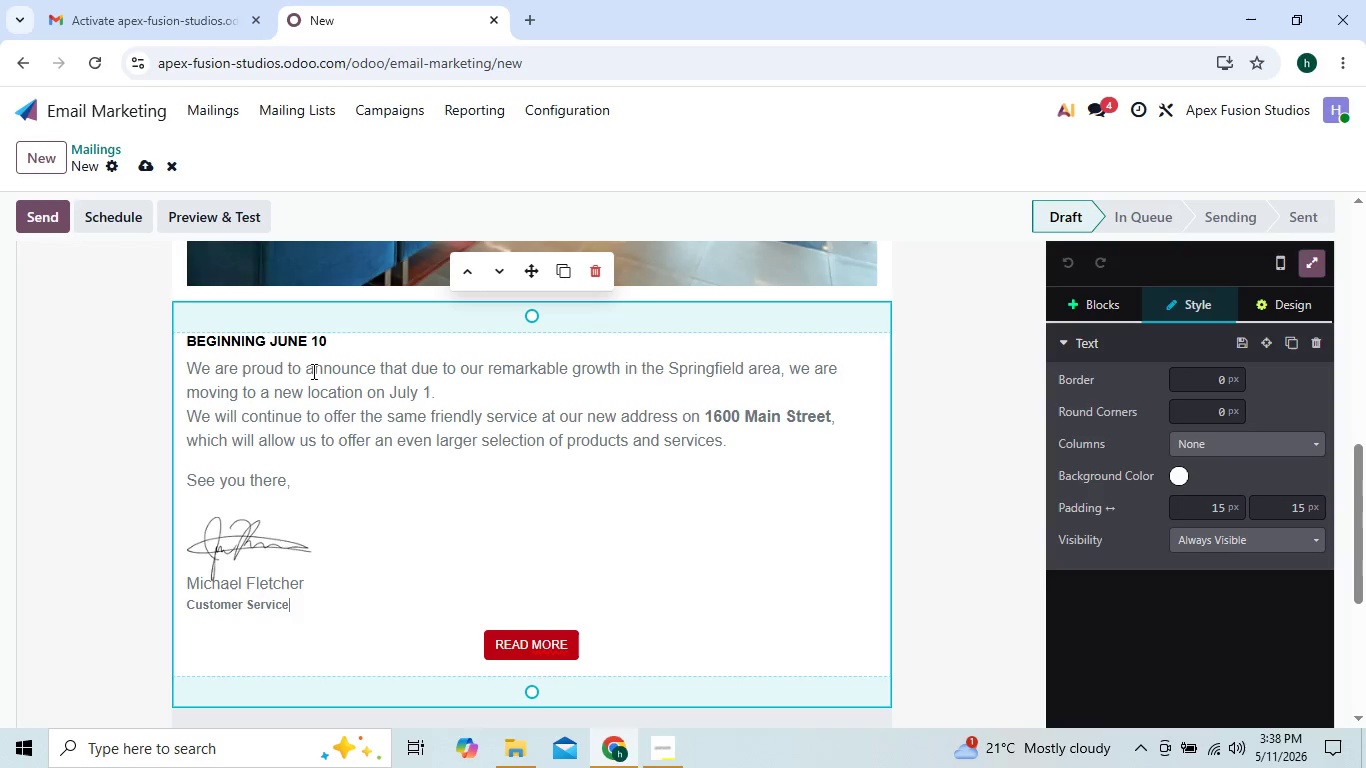 
wait(8.14)
 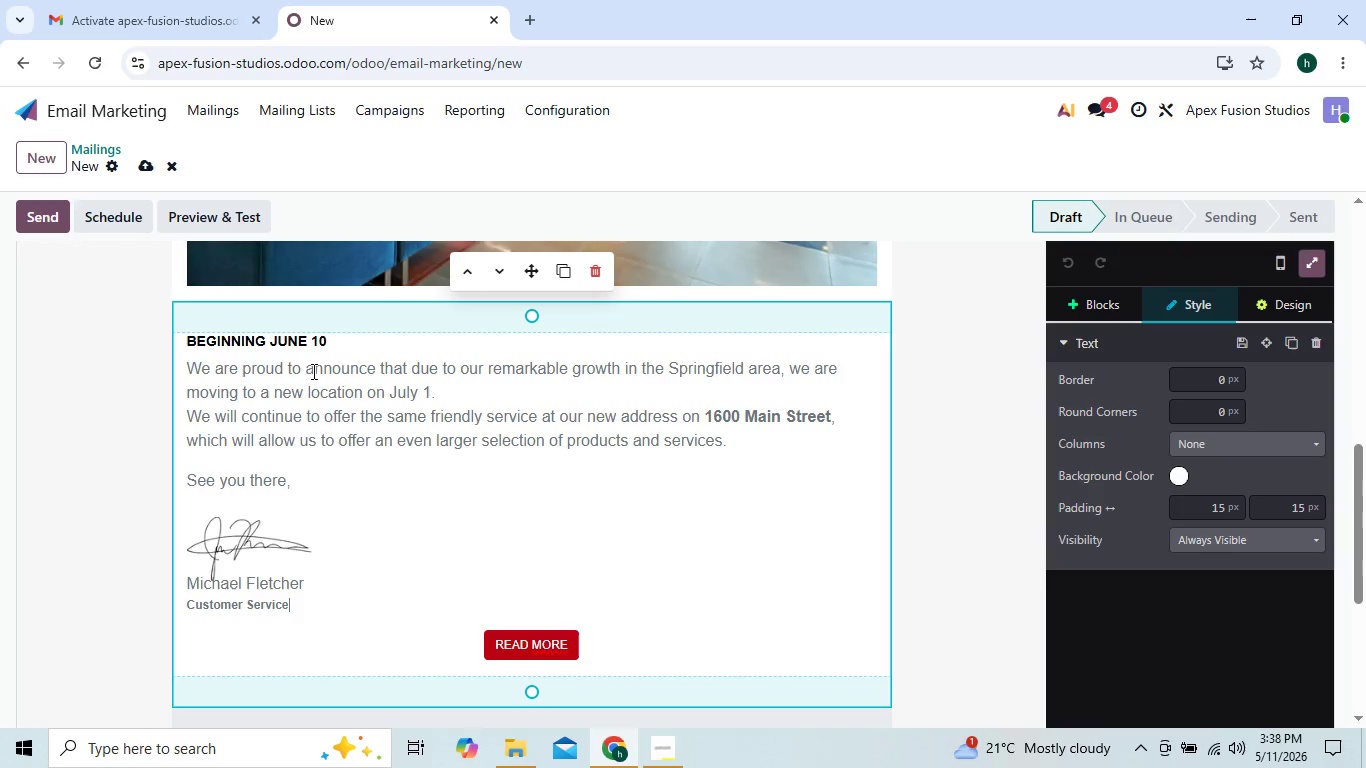 
left_click([329, 593])
 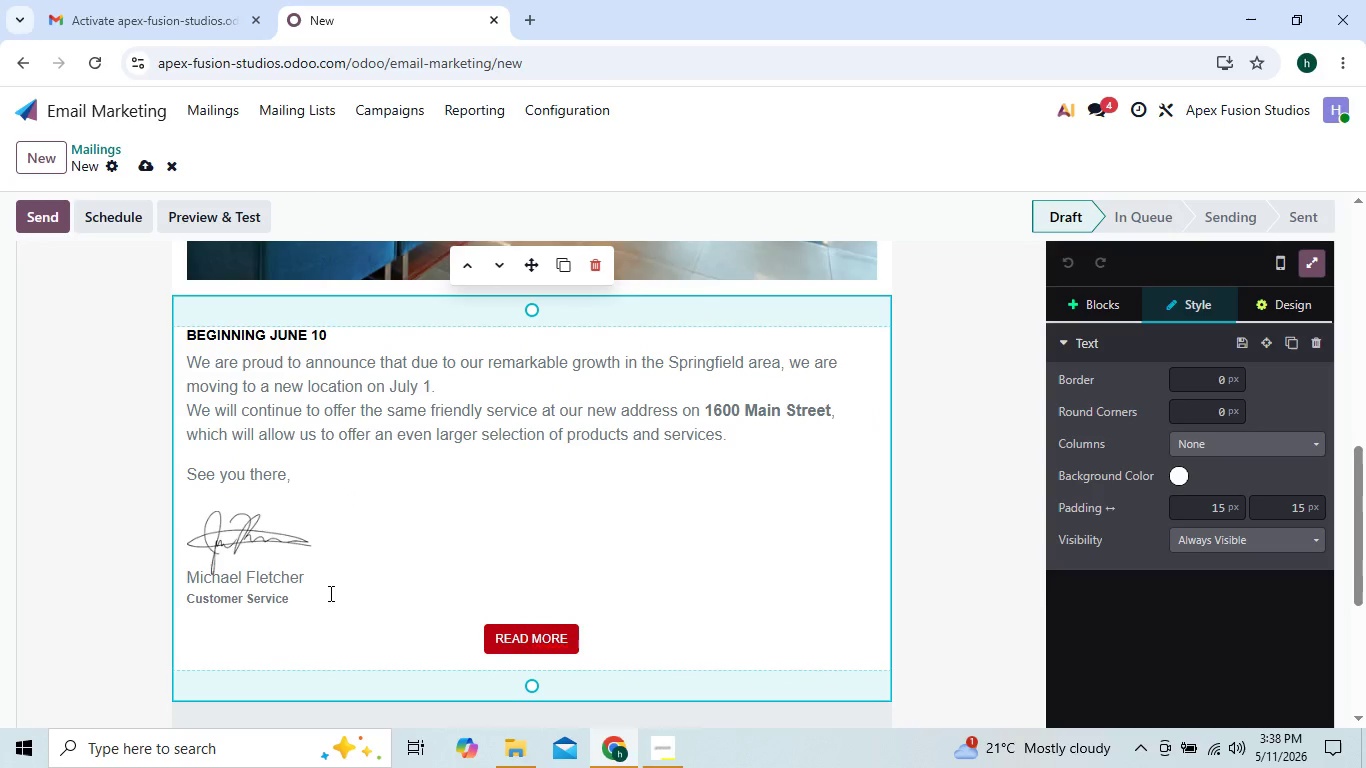 
key(Backspace)
 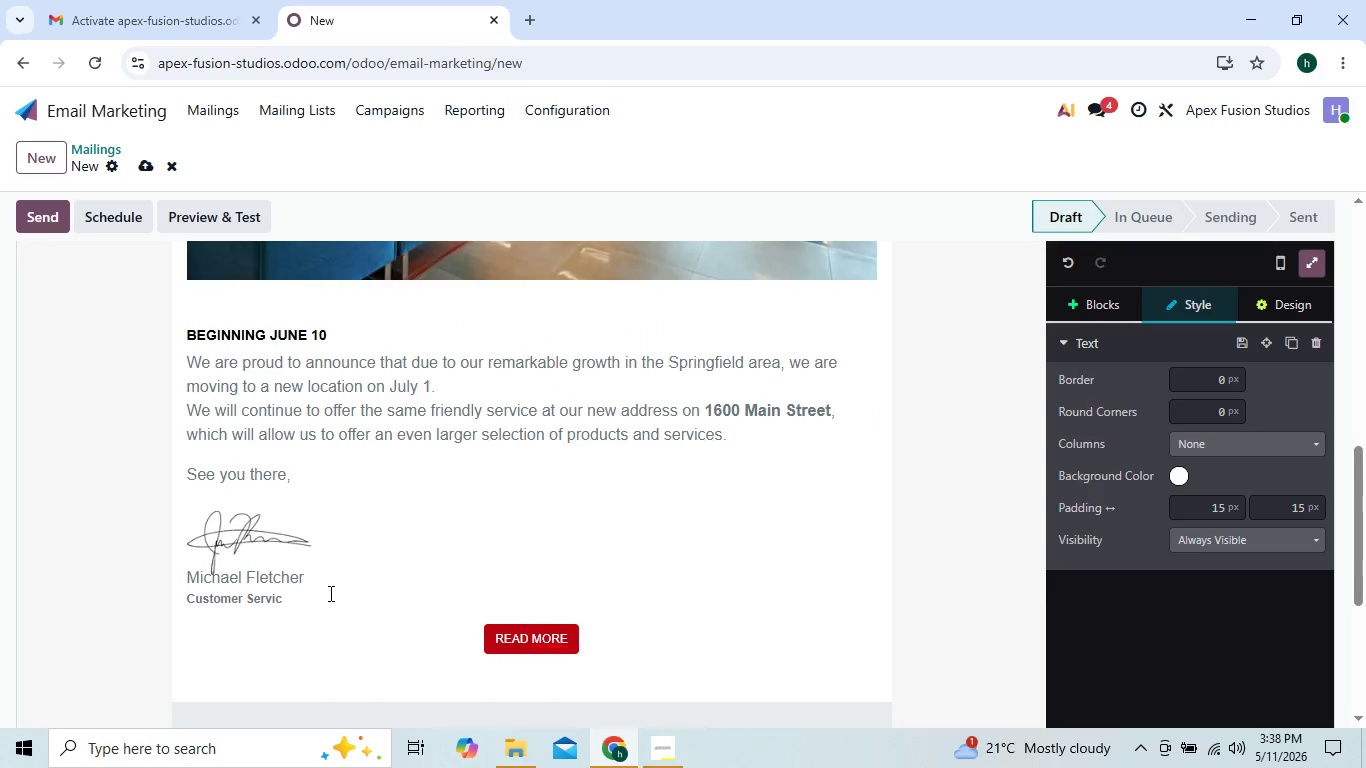 
key(Backspace)
 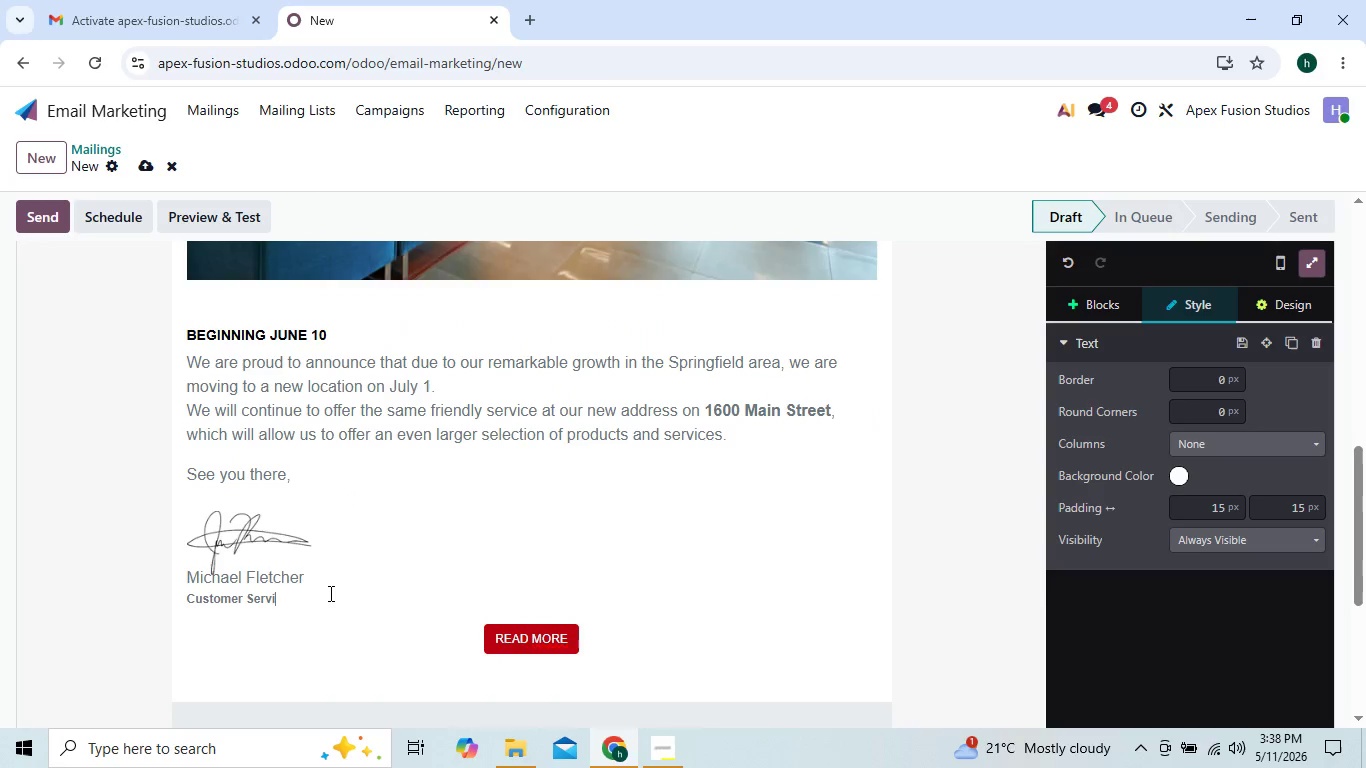 
hold_key(key=Backspace, duration=0.39)
 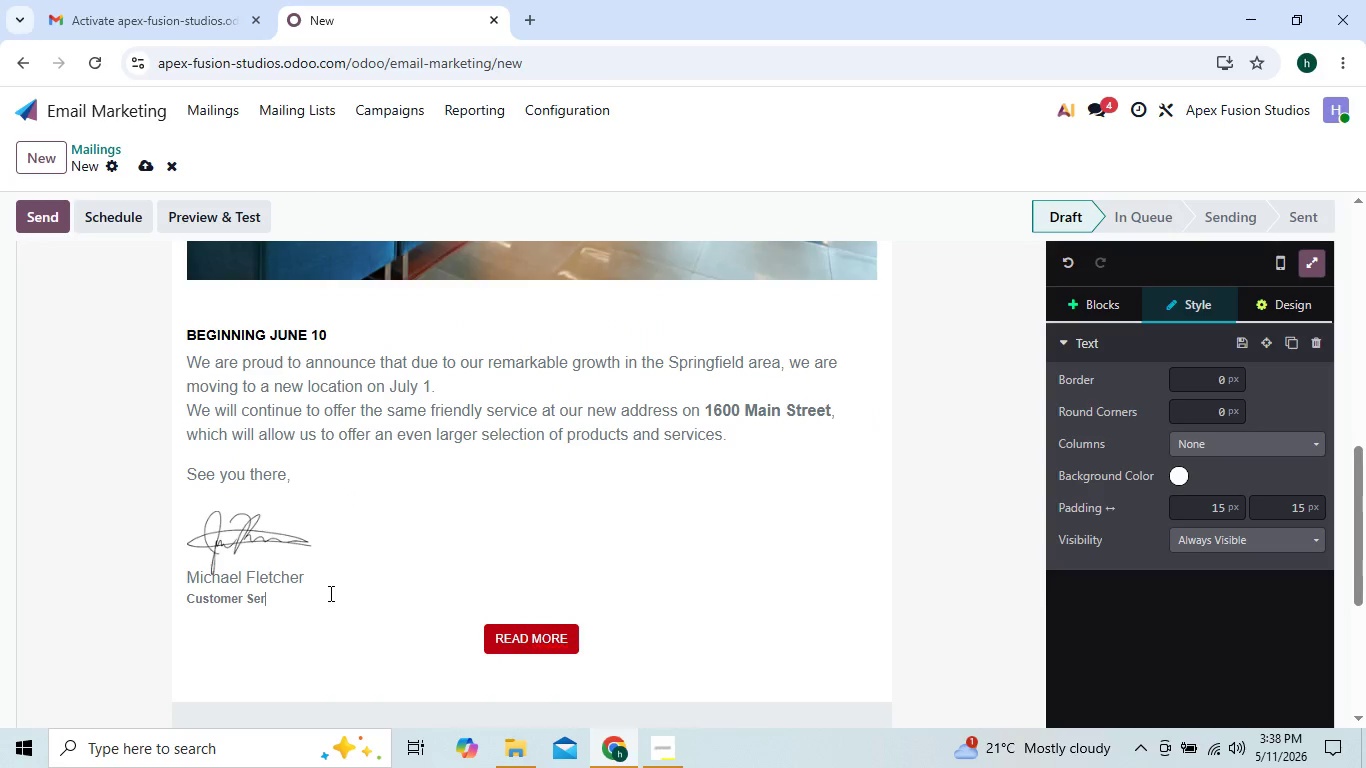 
key(Backspace)
 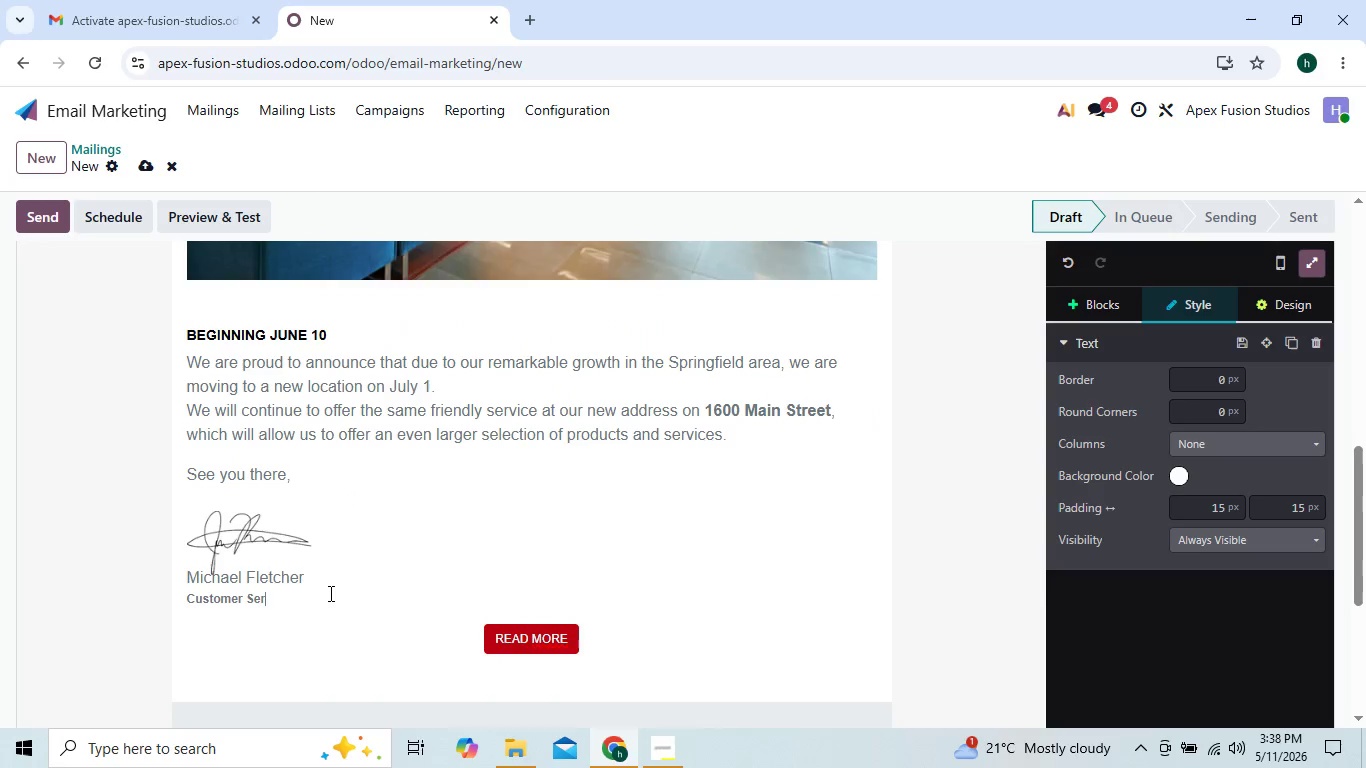 
key(Backspace)
 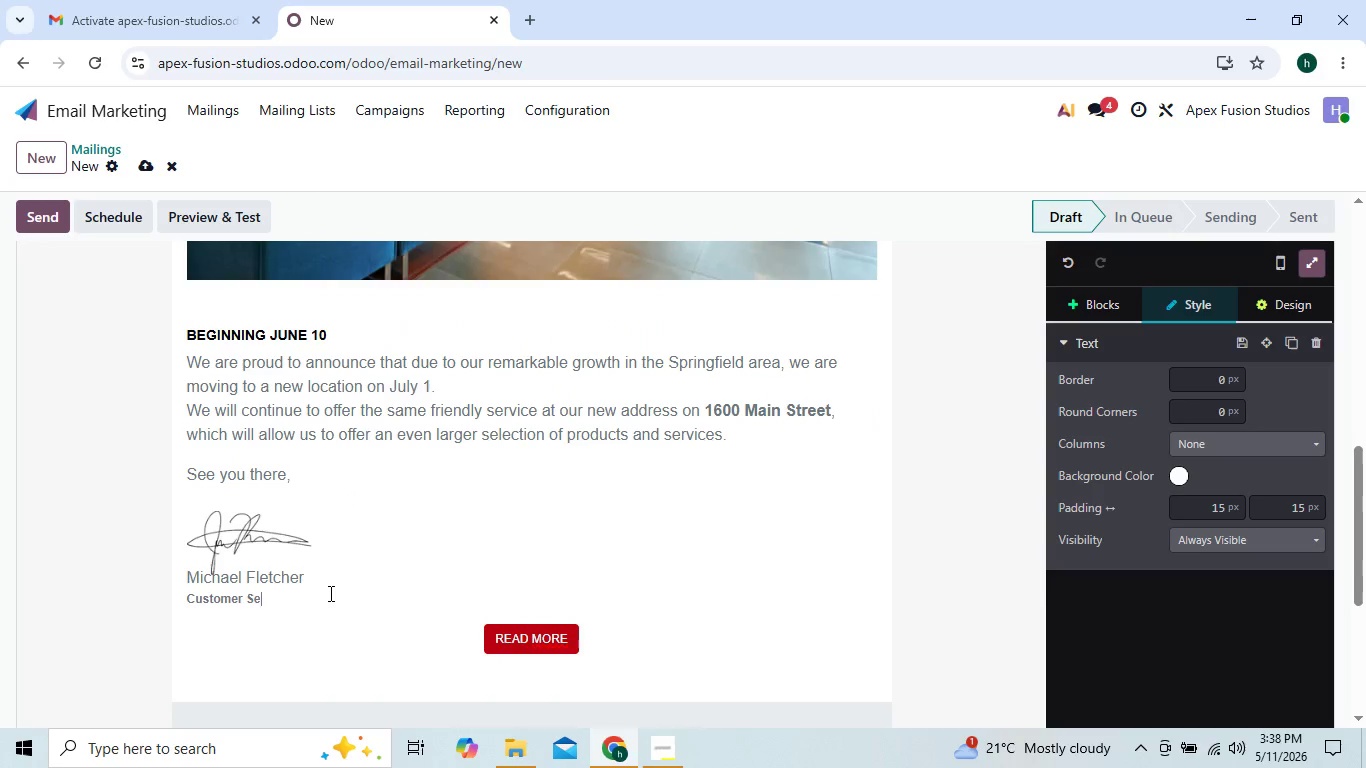 
hold_key(key=Backspace, duration=0.58)
 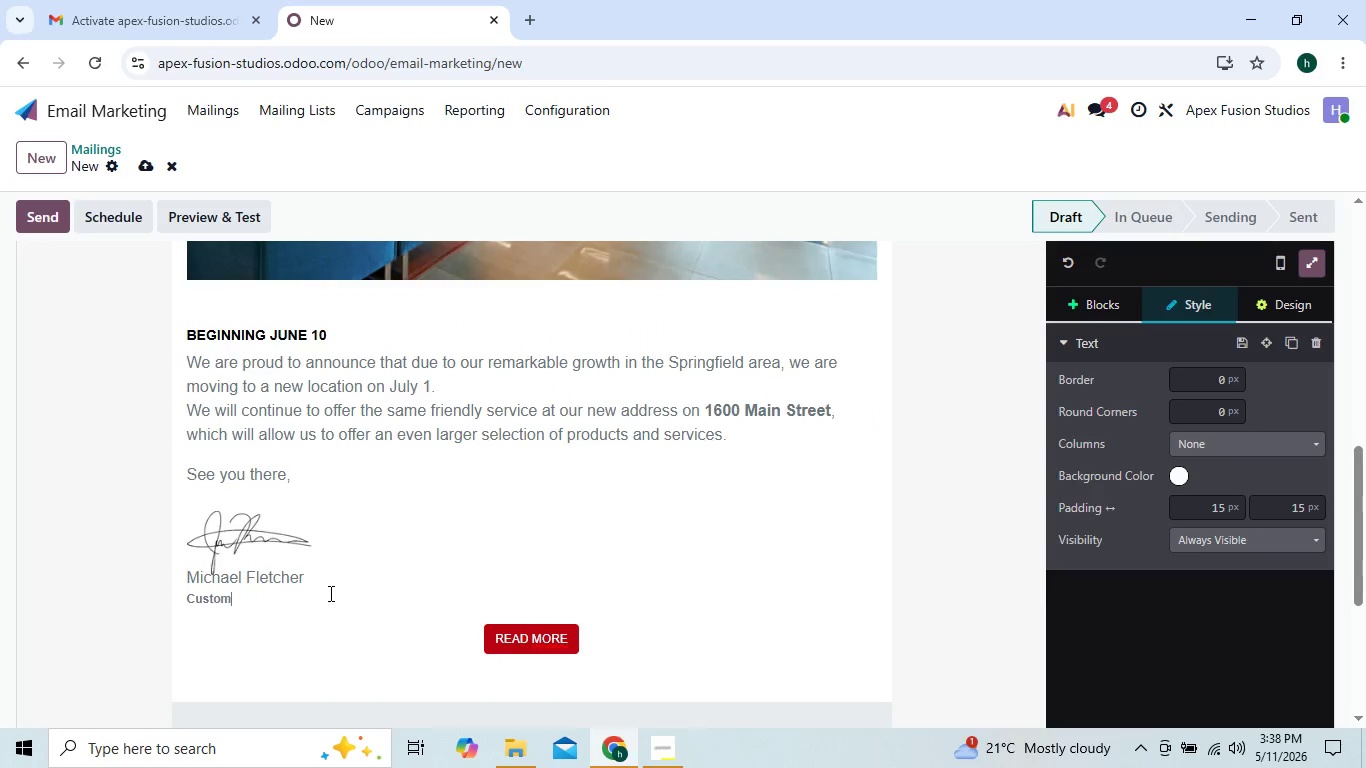 
key(Backspace)
 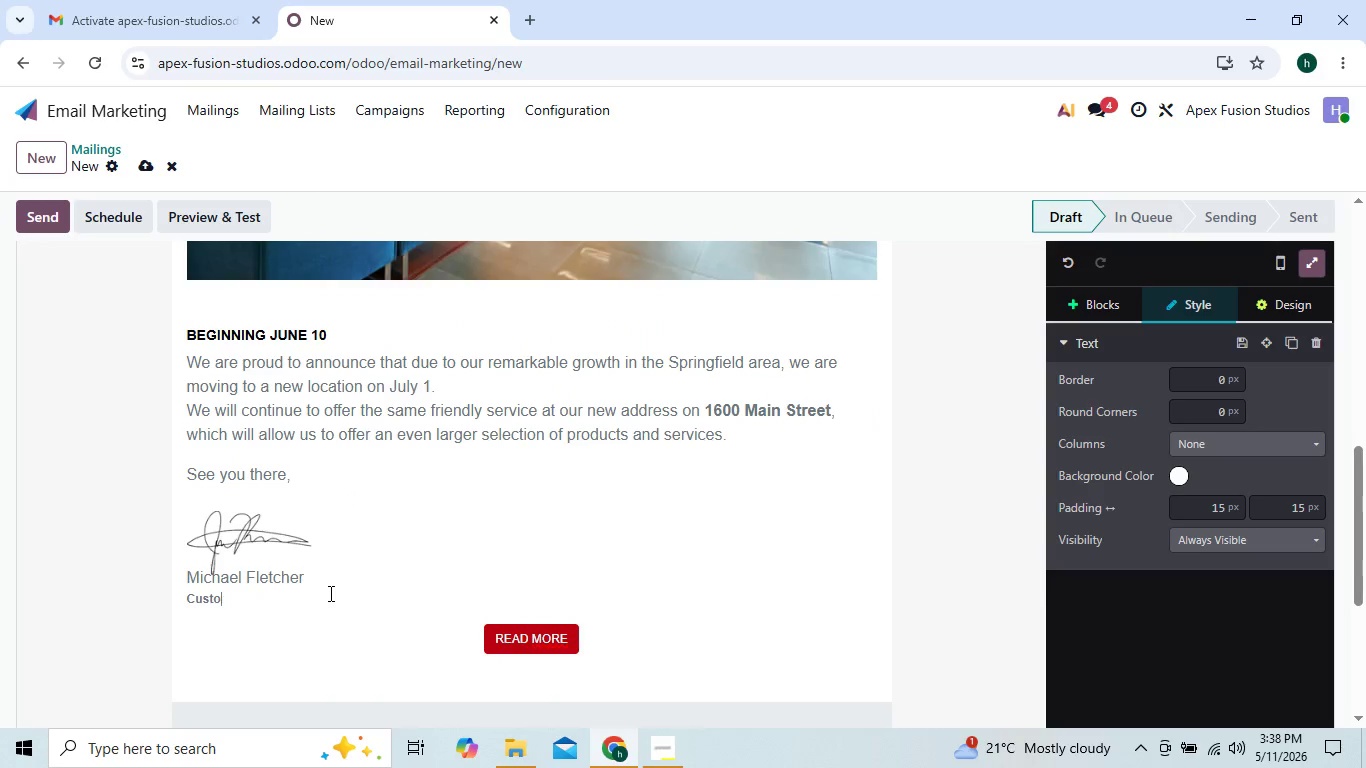 
key(Backspace)
 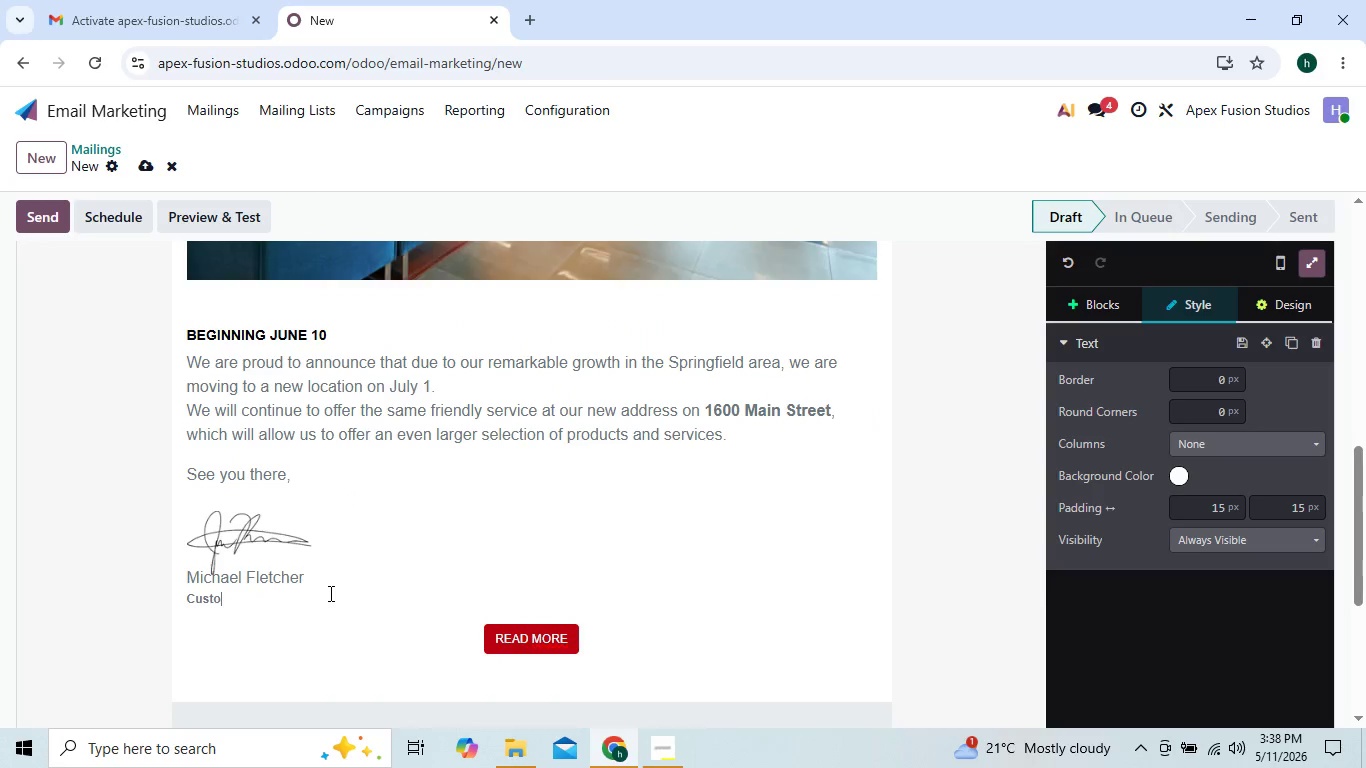 
key(Backspace)
 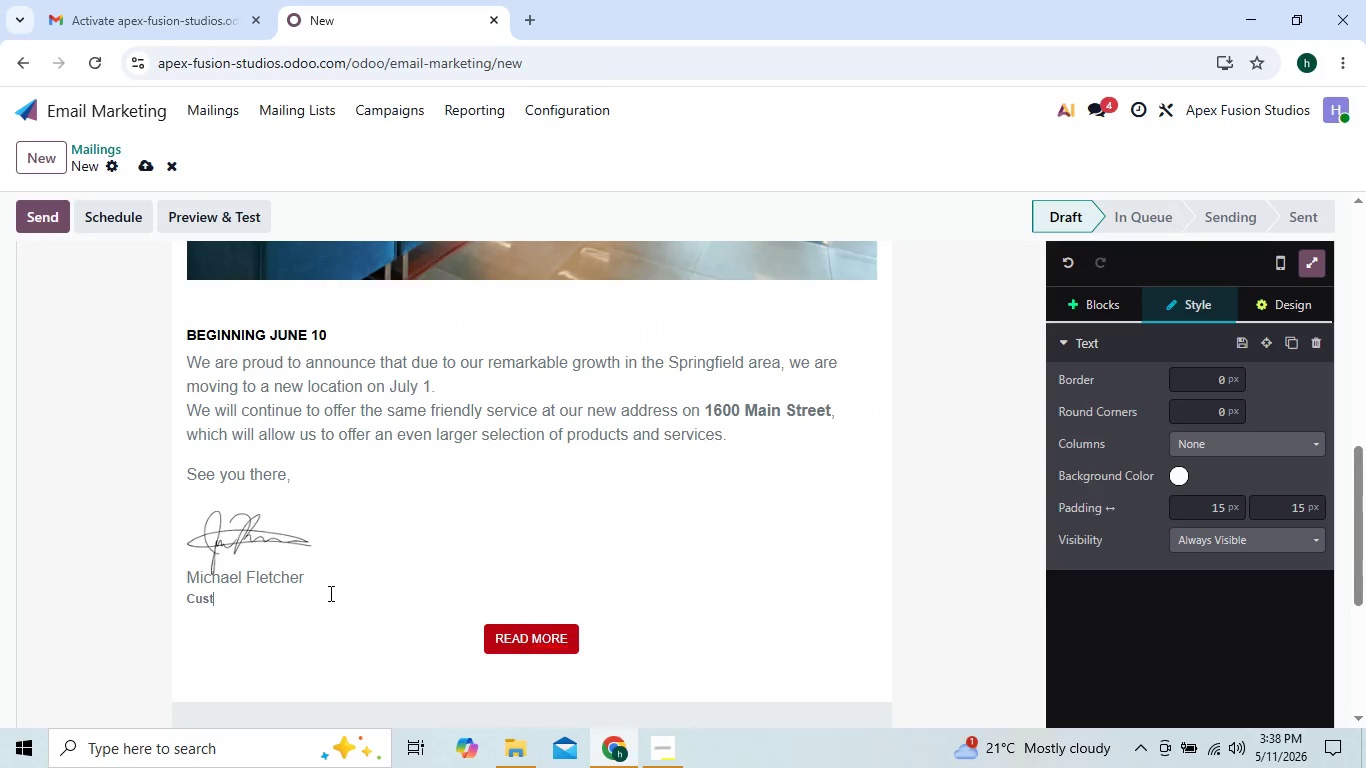 
key(Backspace)
 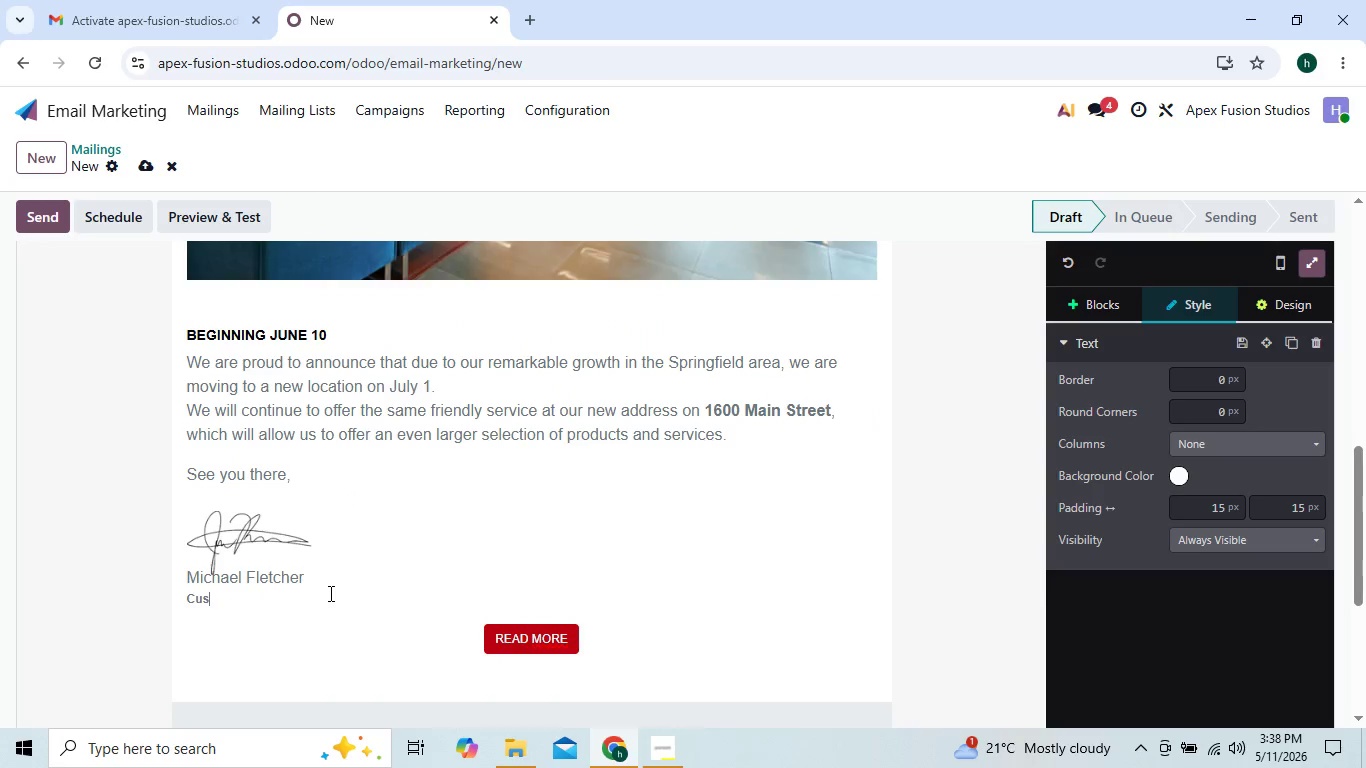 
key(Backspace)
 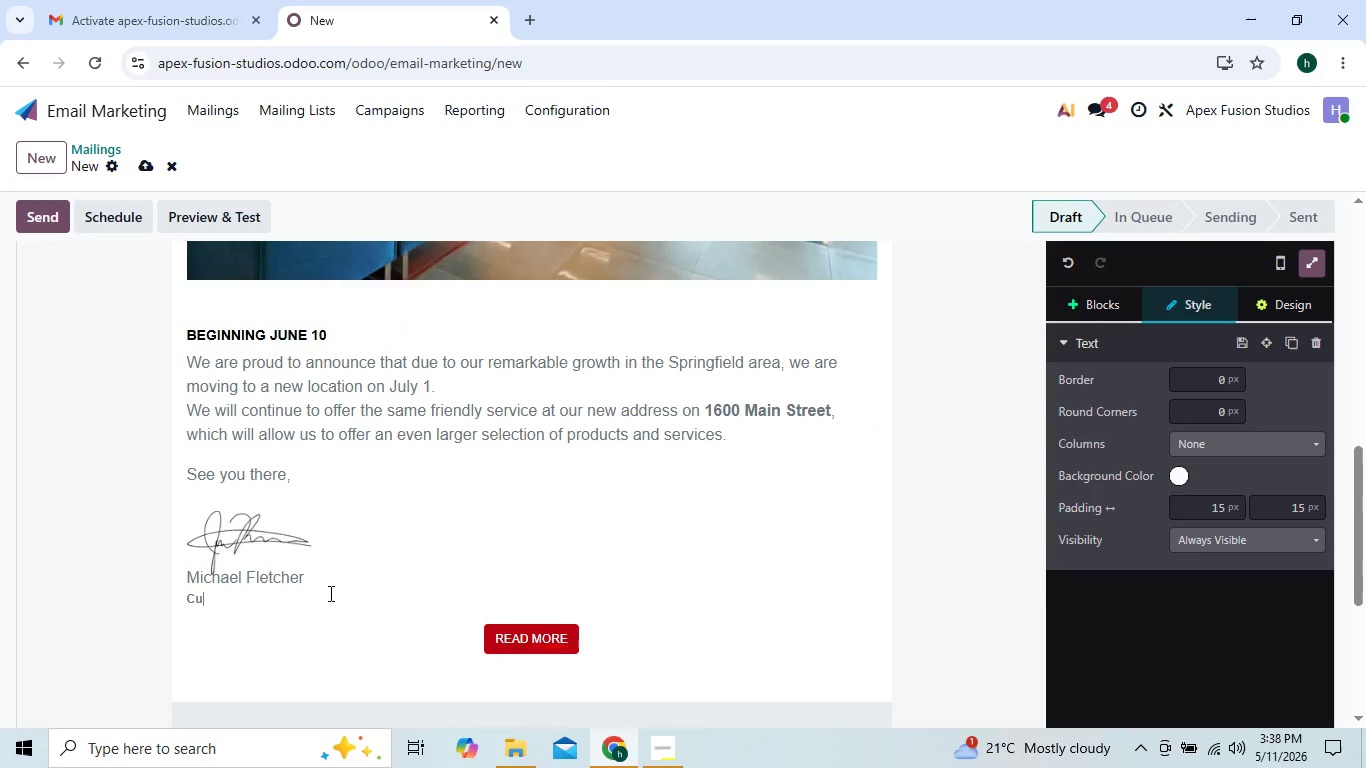 
key(Backspace)
 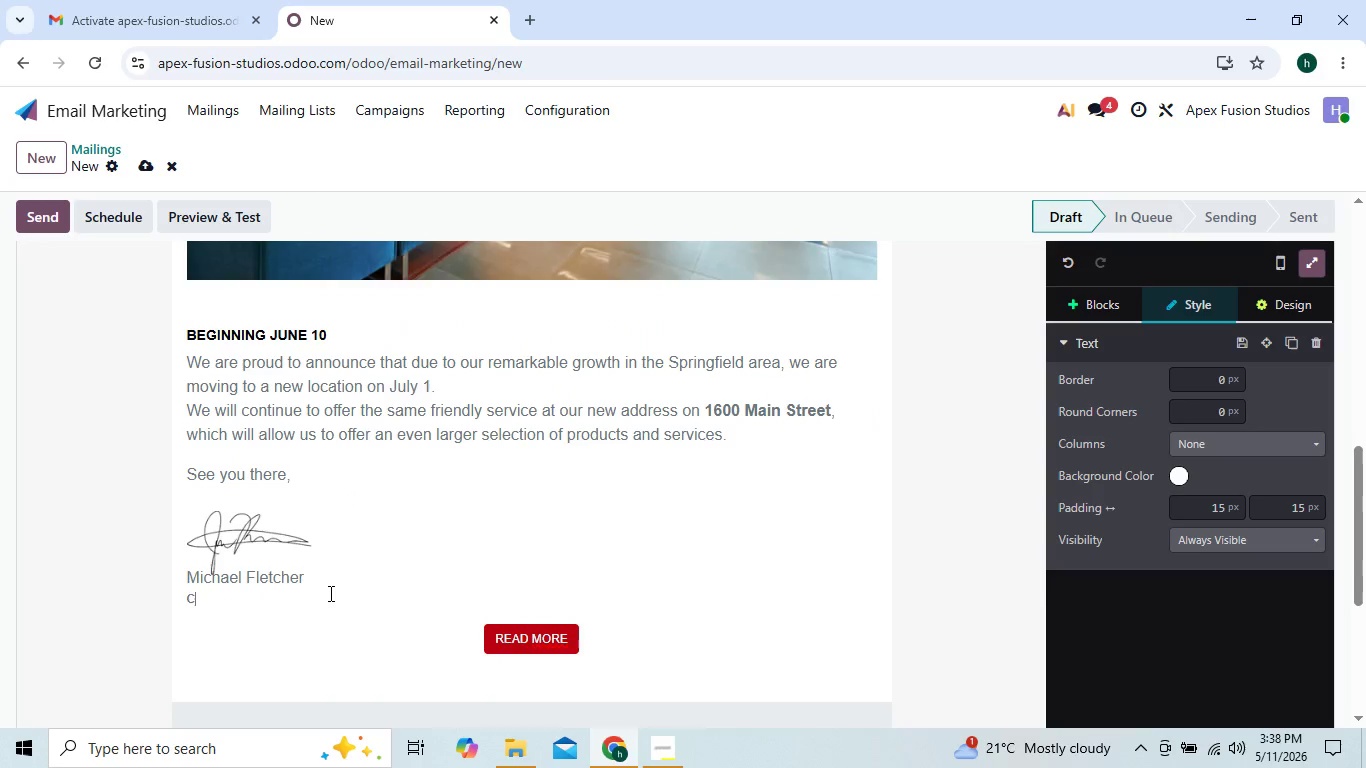 
hold_key(key=Backspace, duration=0.5)
 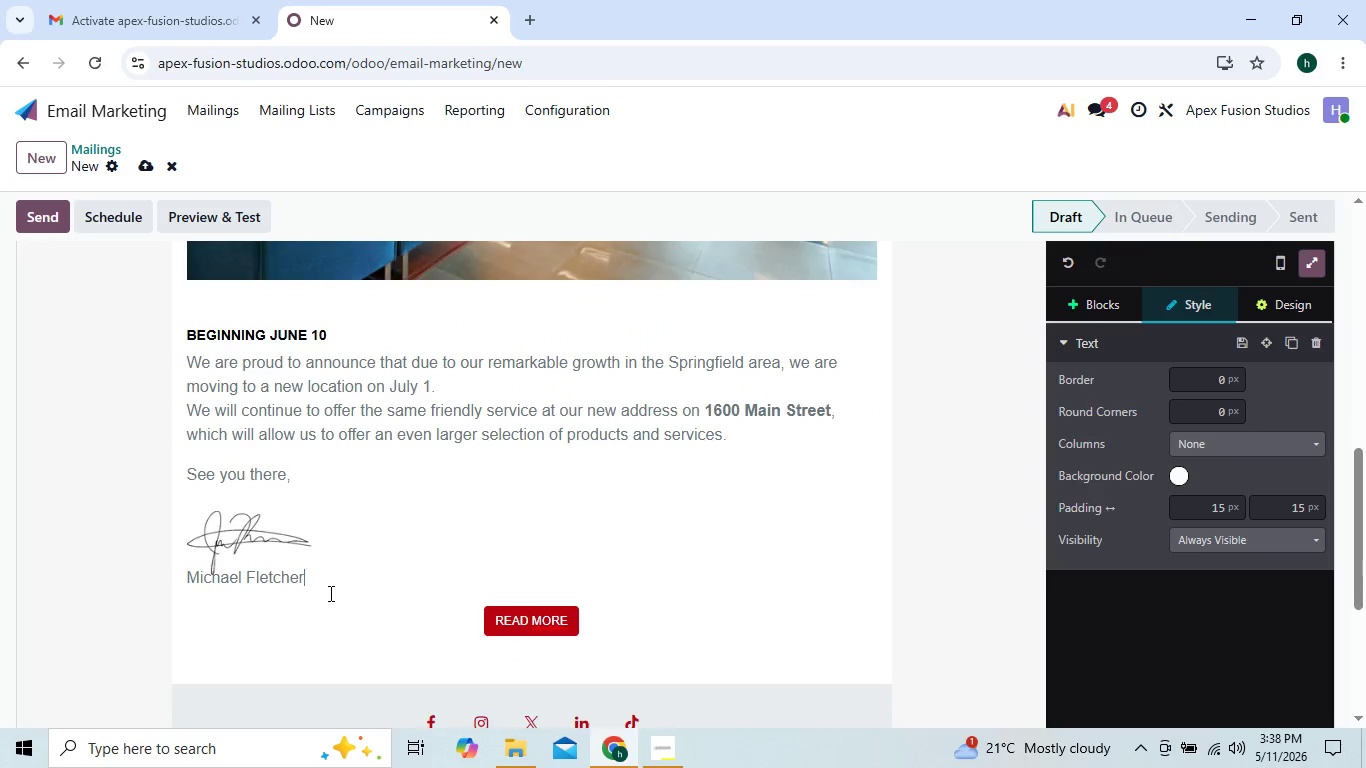 
key(Backspace)
 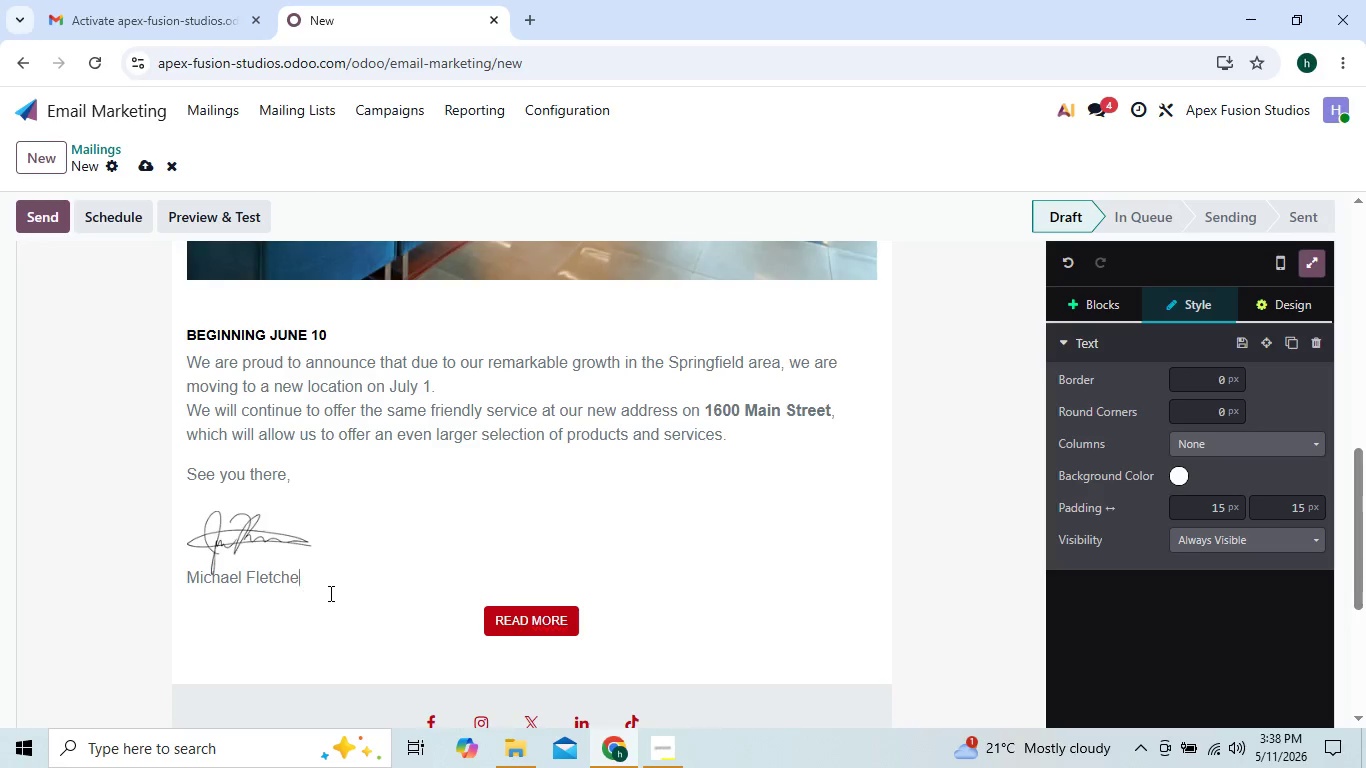 
key(Backspace)
 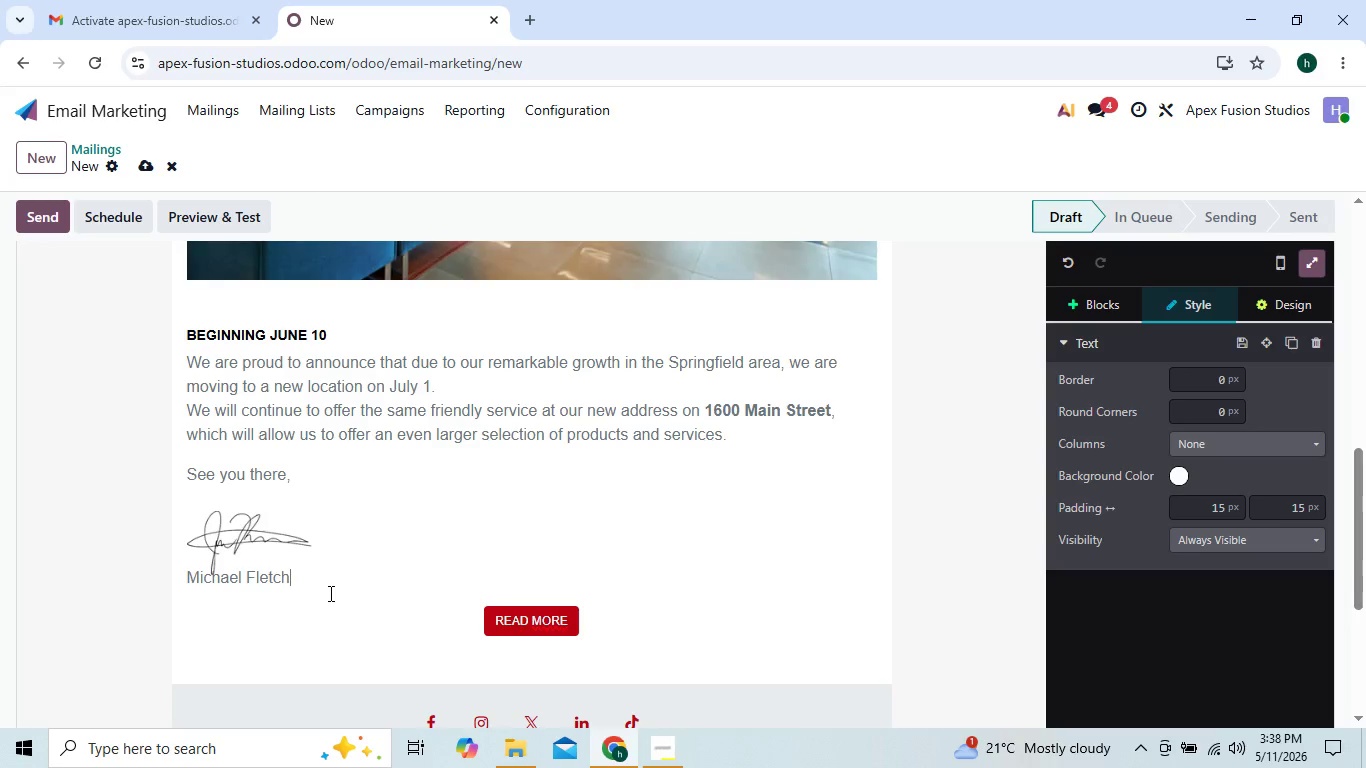 
key(Backspace)
 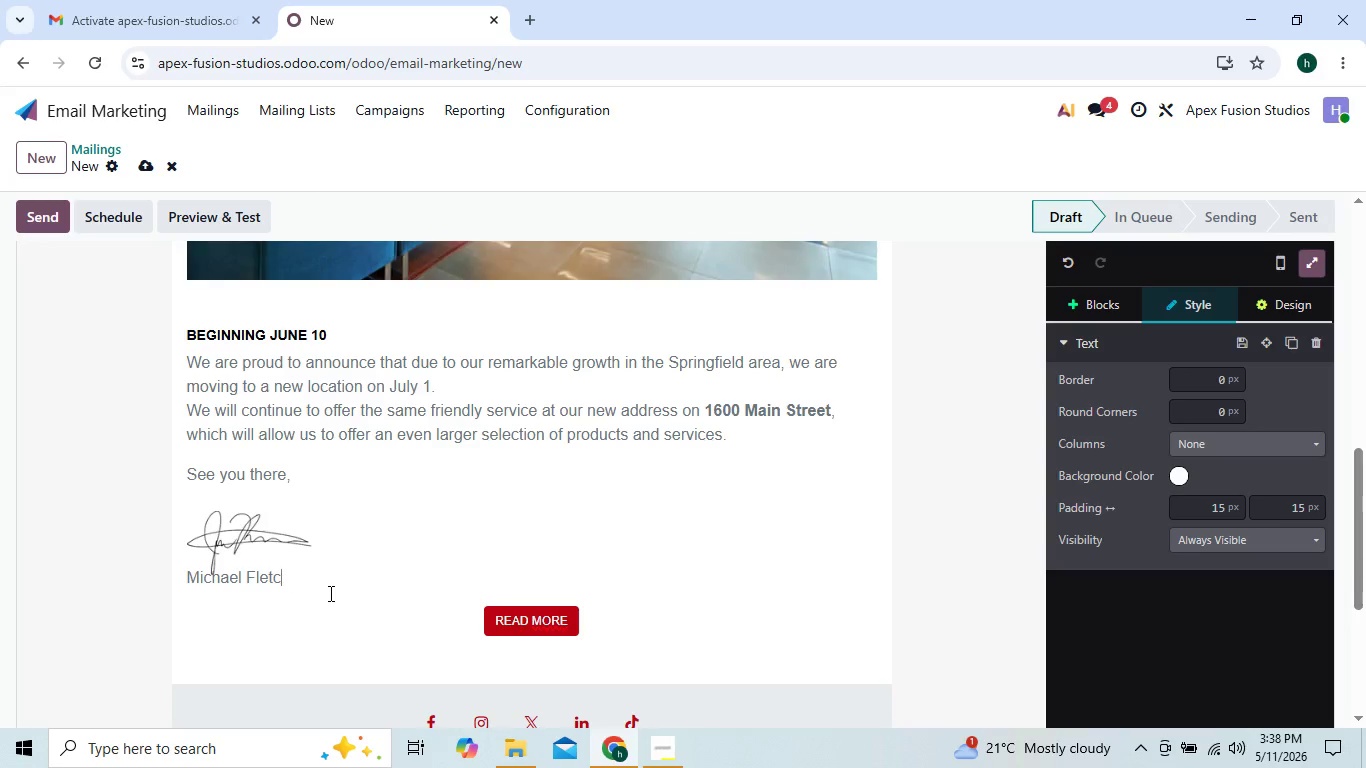 
key(Backspace)
 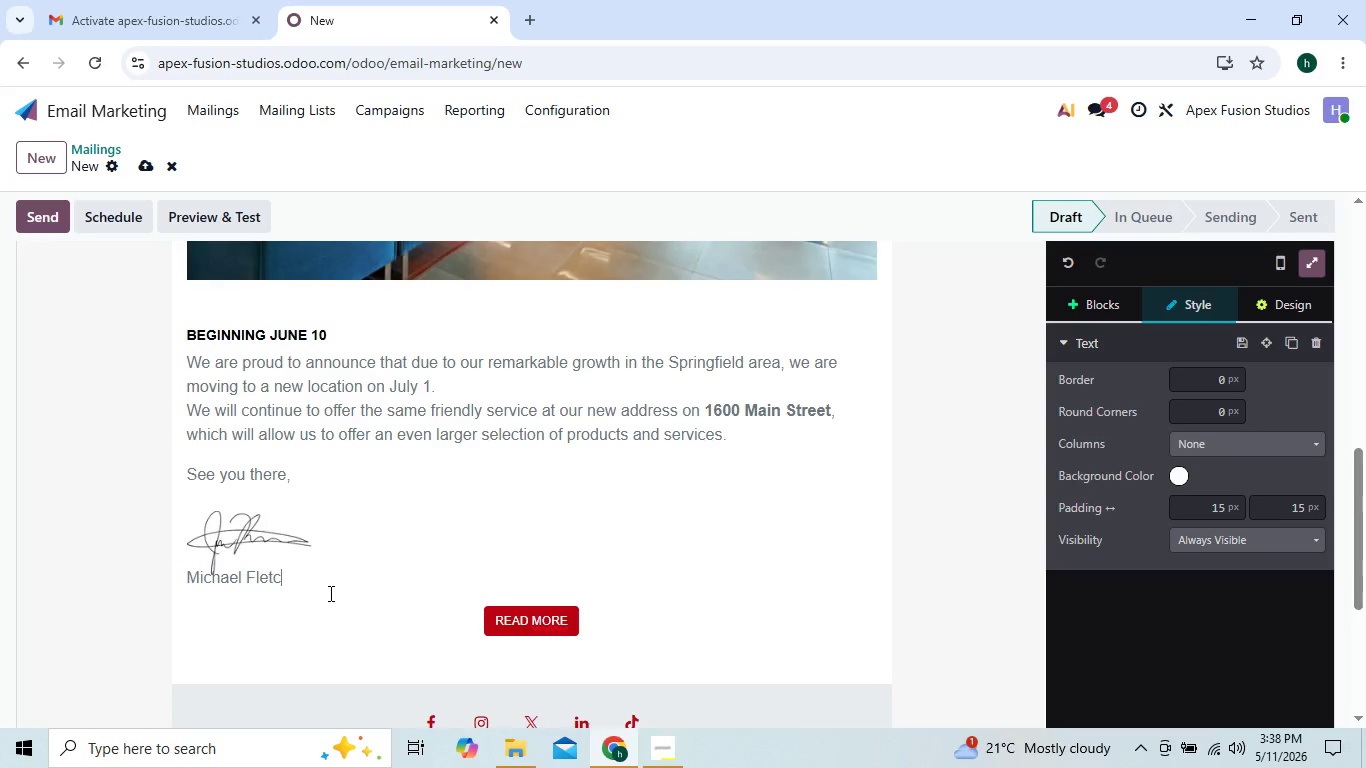 
key(Backspace)
 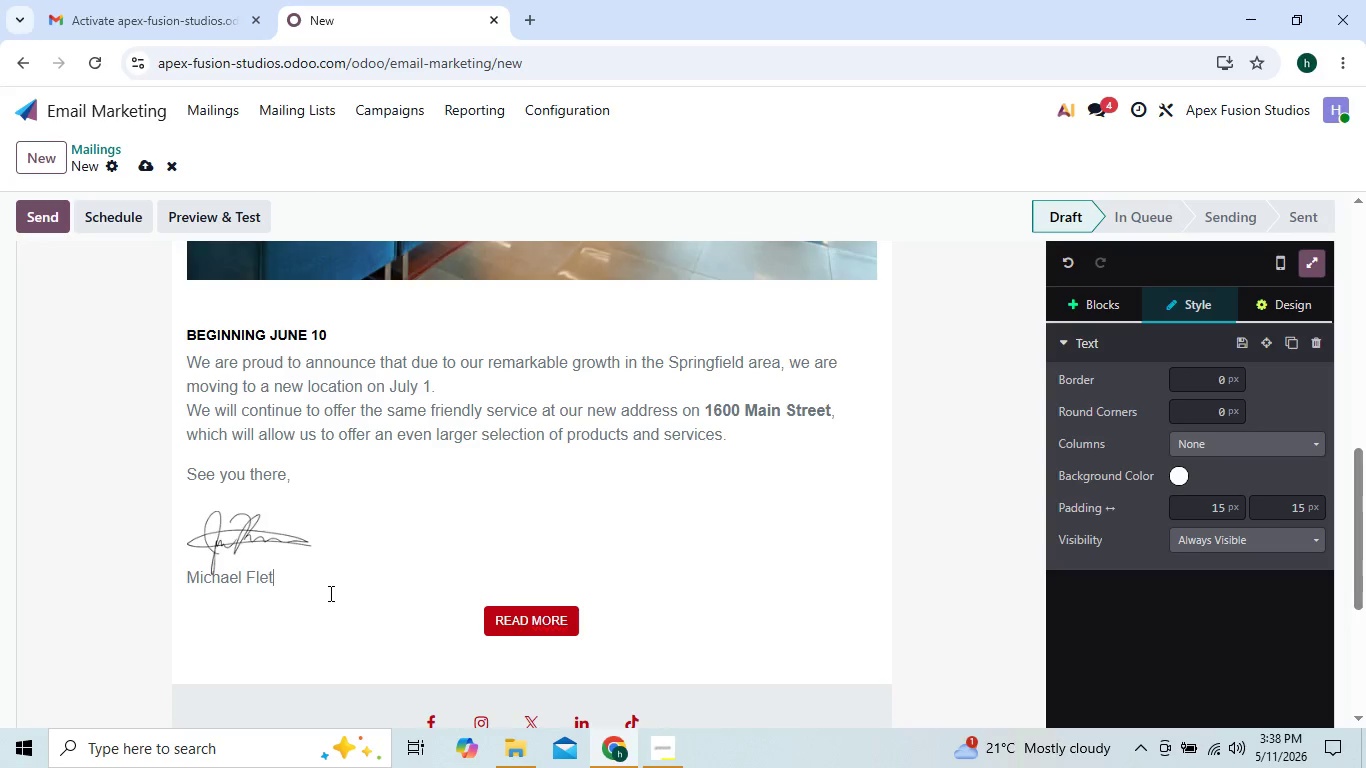 
key(Backspace)
 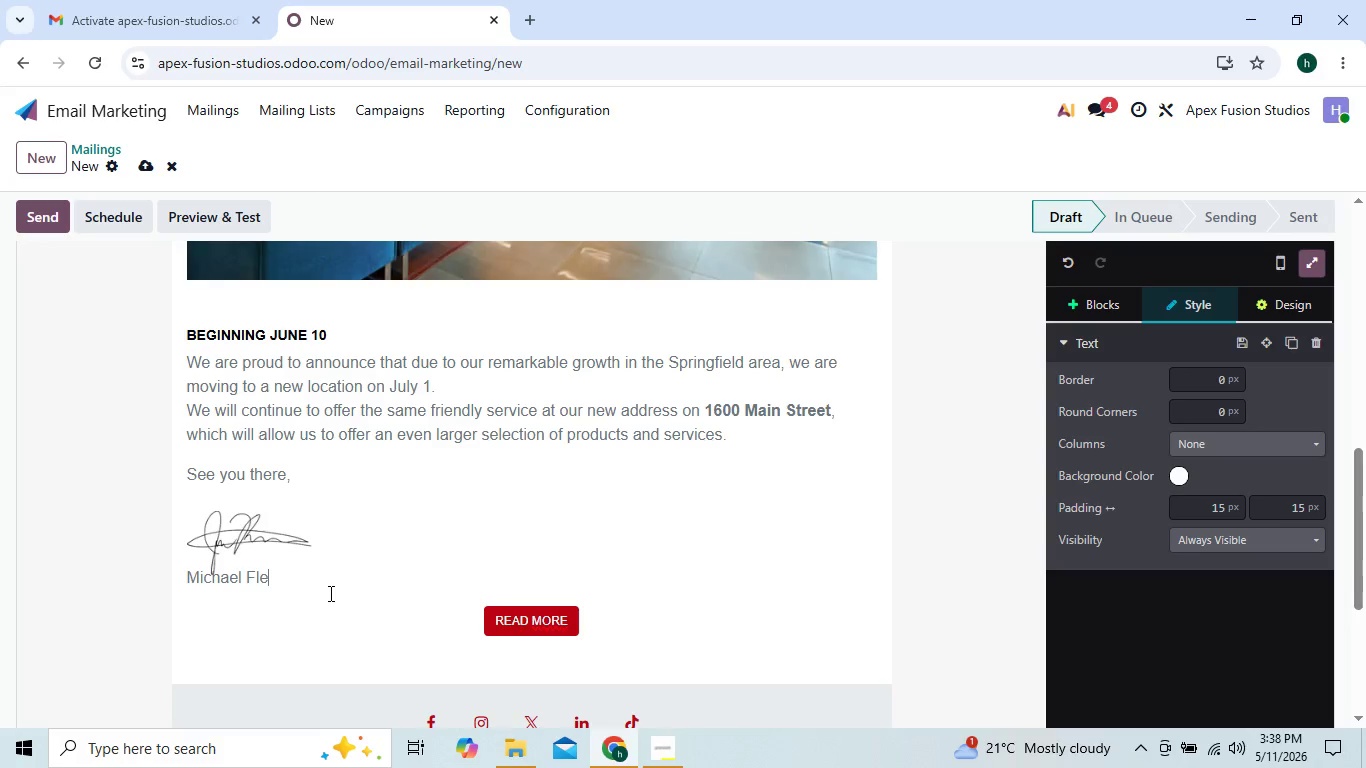 
key(Backspace)
 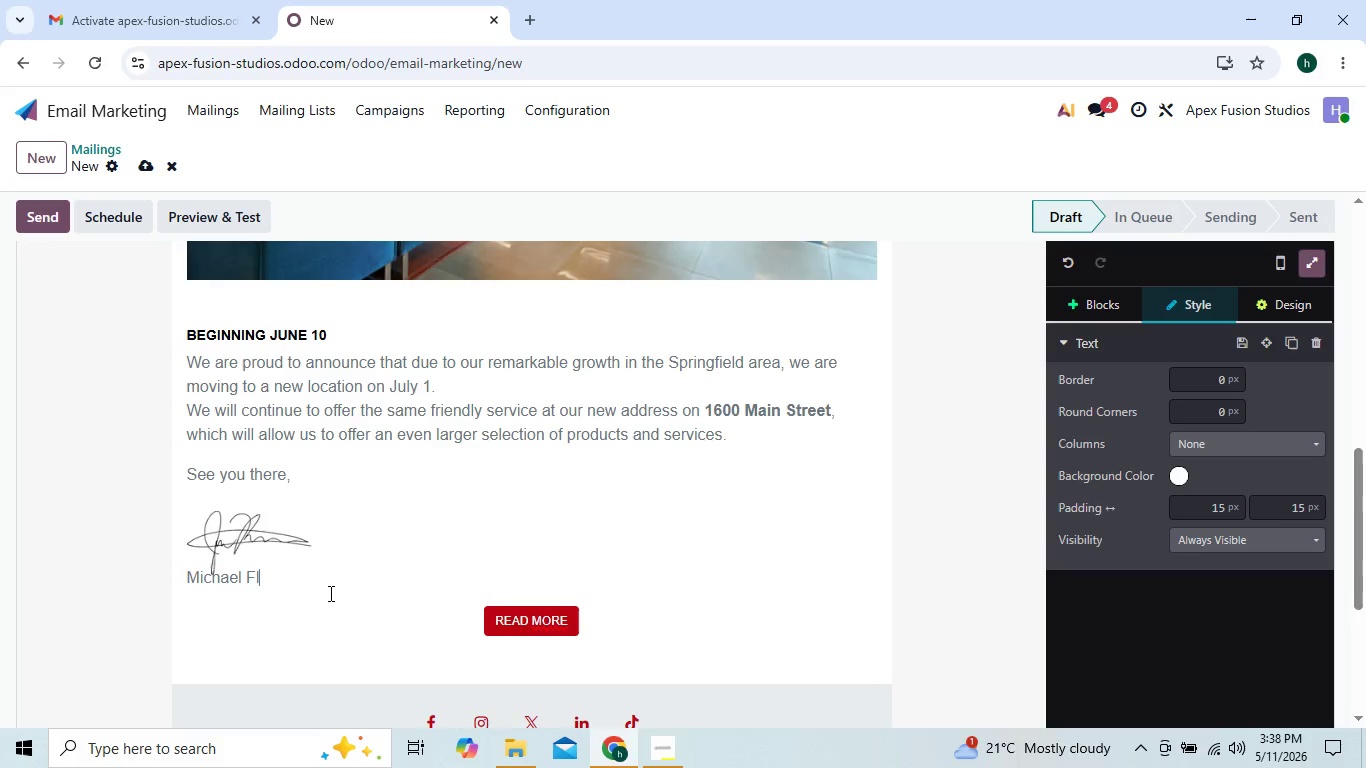 
key(Backspace)
 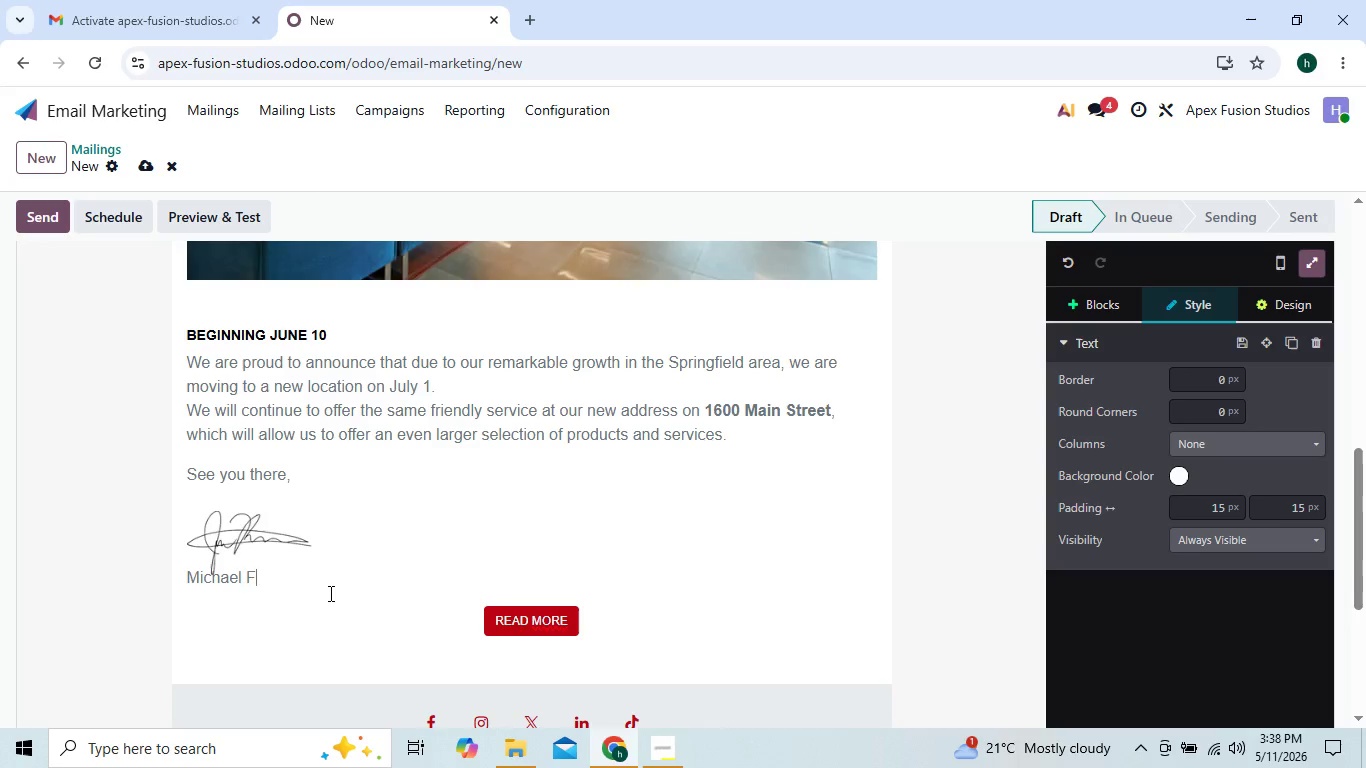 
key(Backspace)
 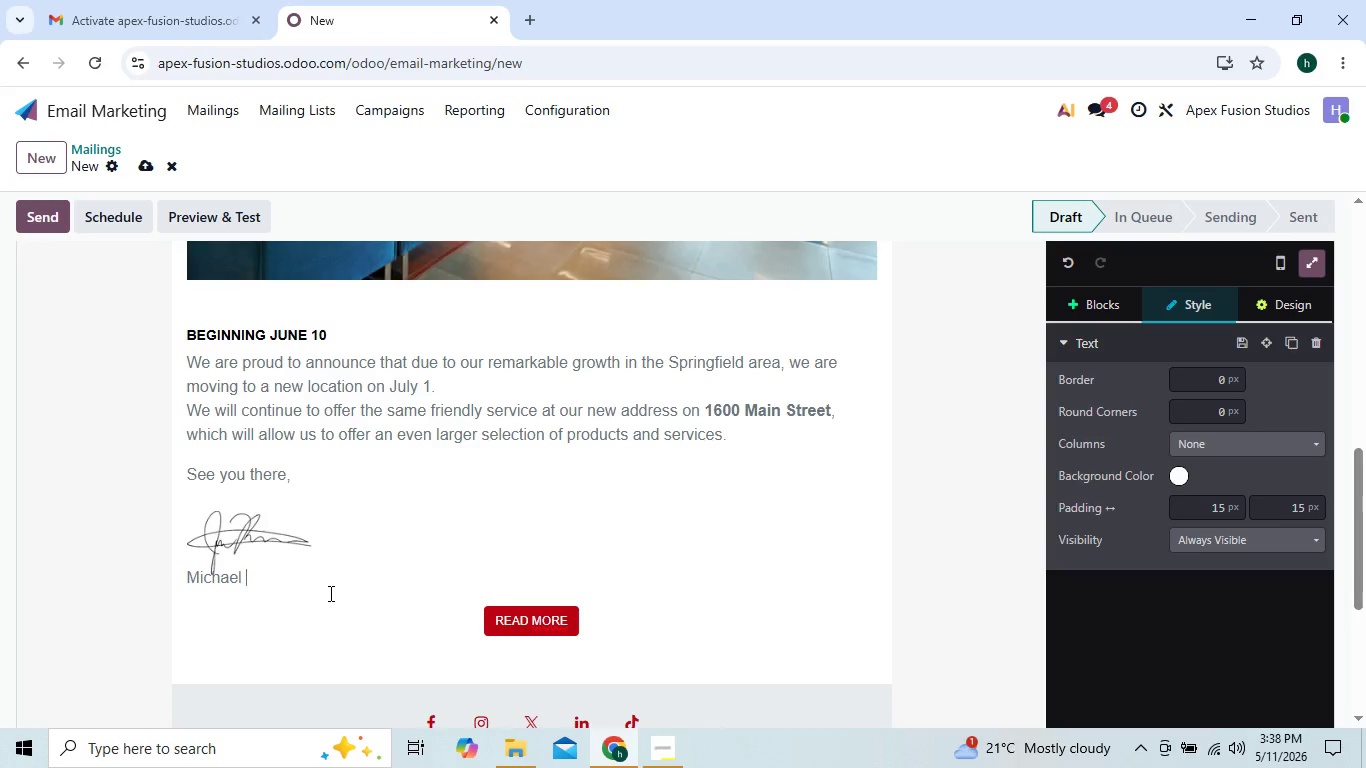 
key(Backspace)
 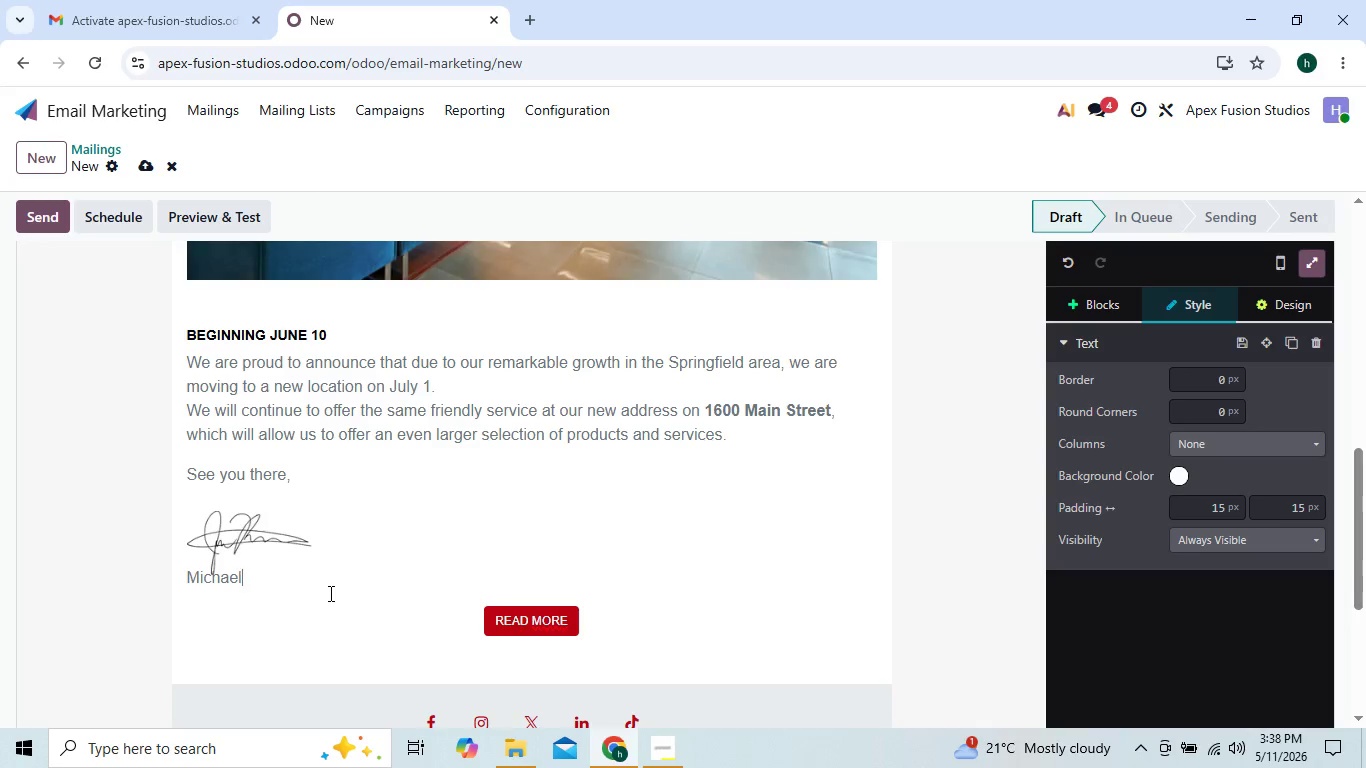 
key(Backspace)
 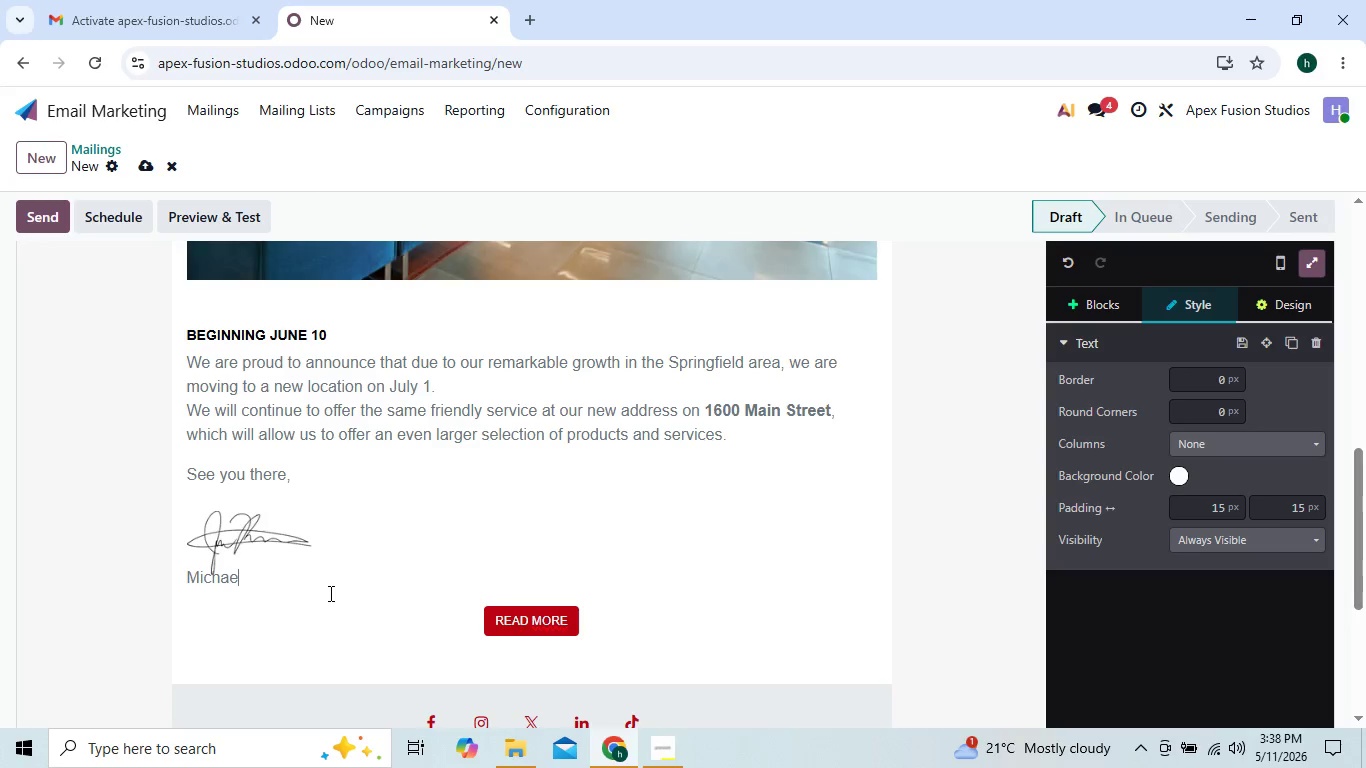 
key(Backspace)
 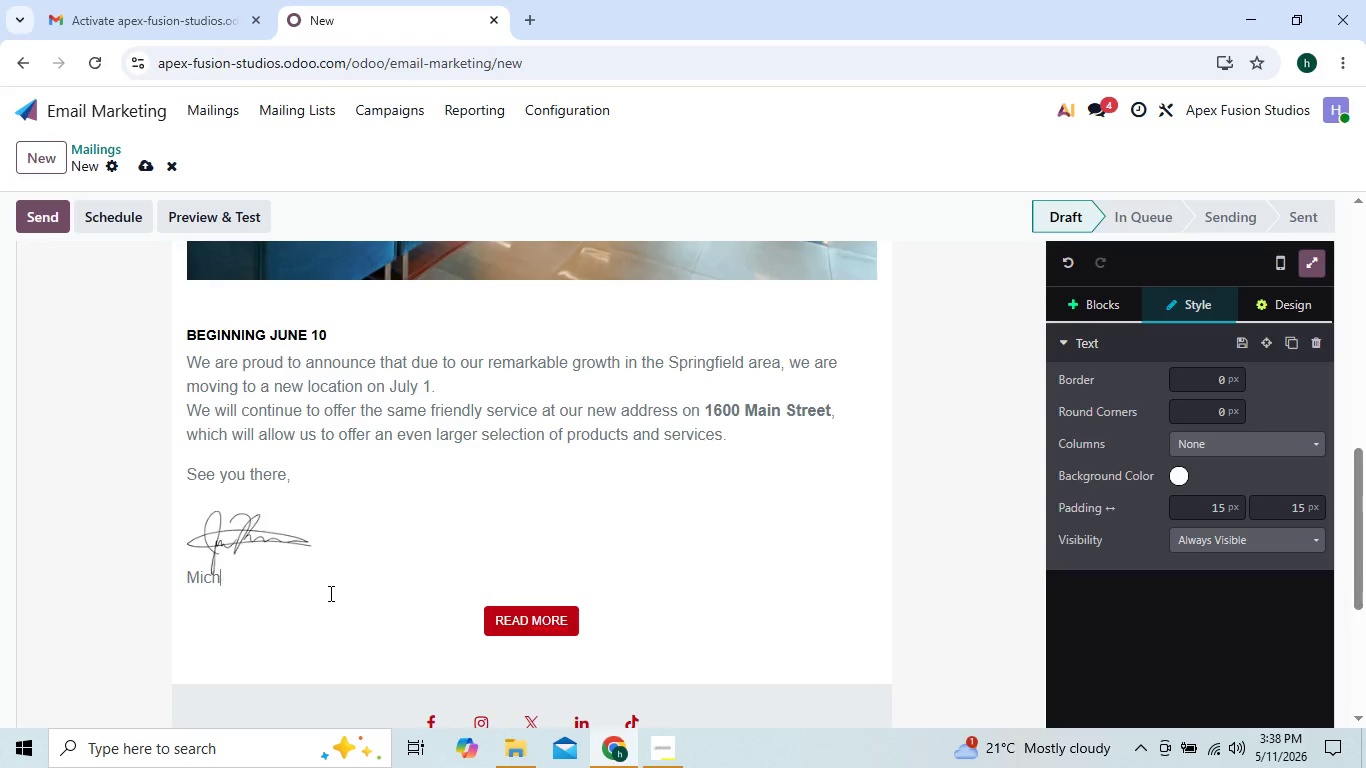 
key(Backspace)
 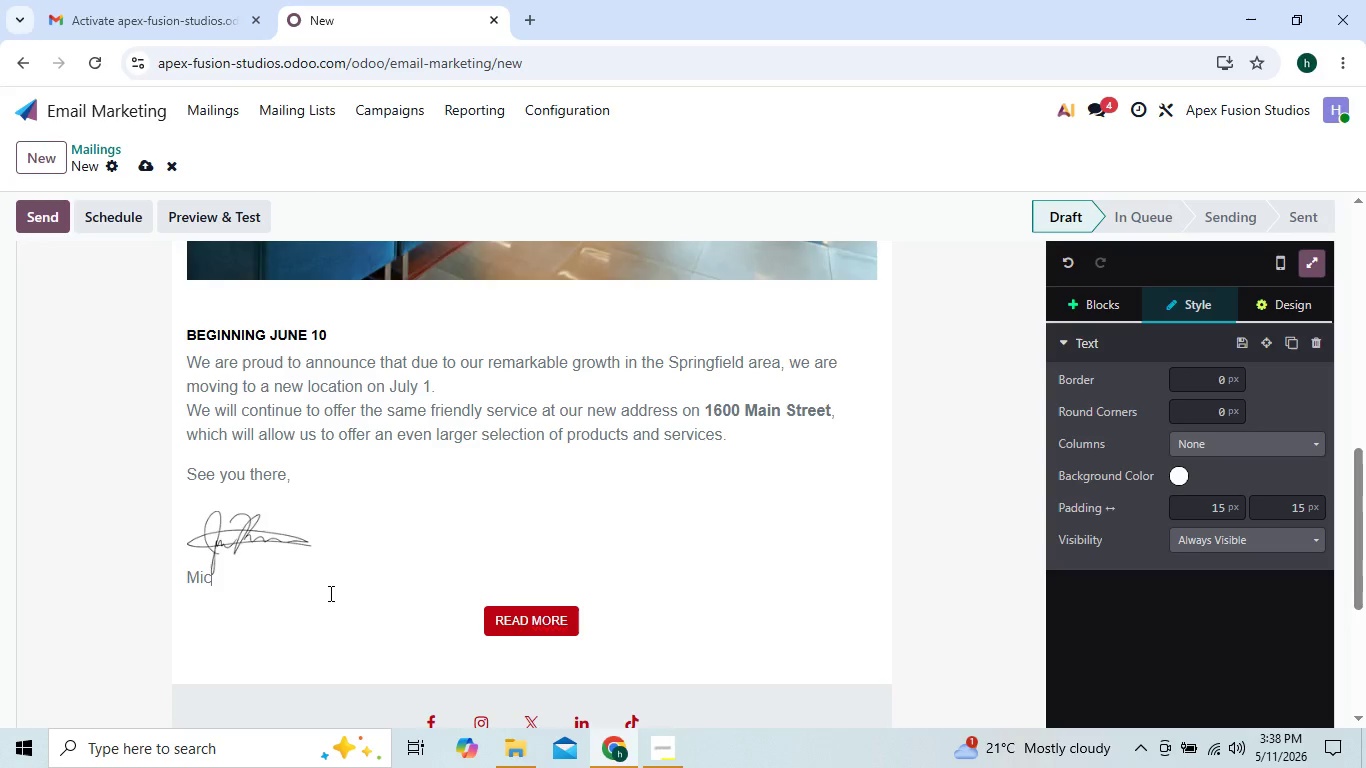 
hold_key(key=Backspace, duration=0.42)
 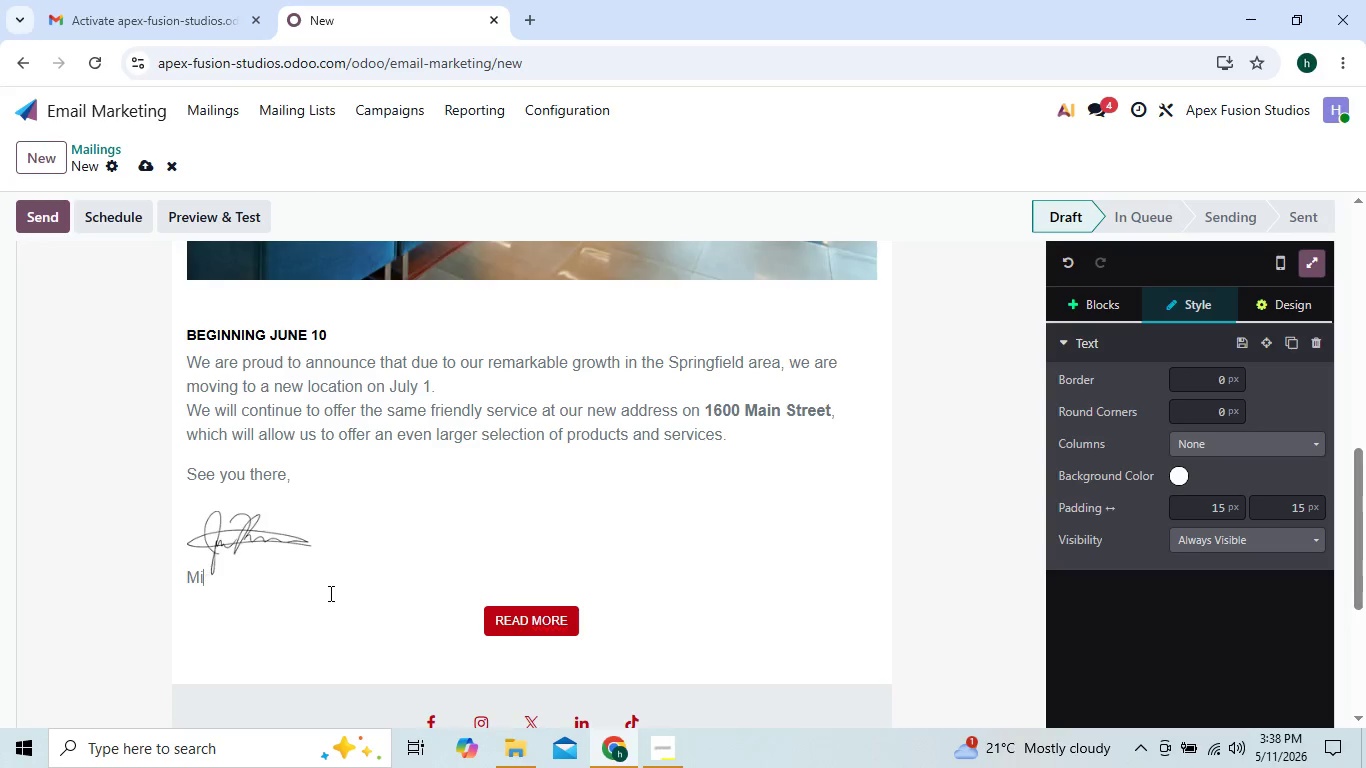 
key(Backspace)
 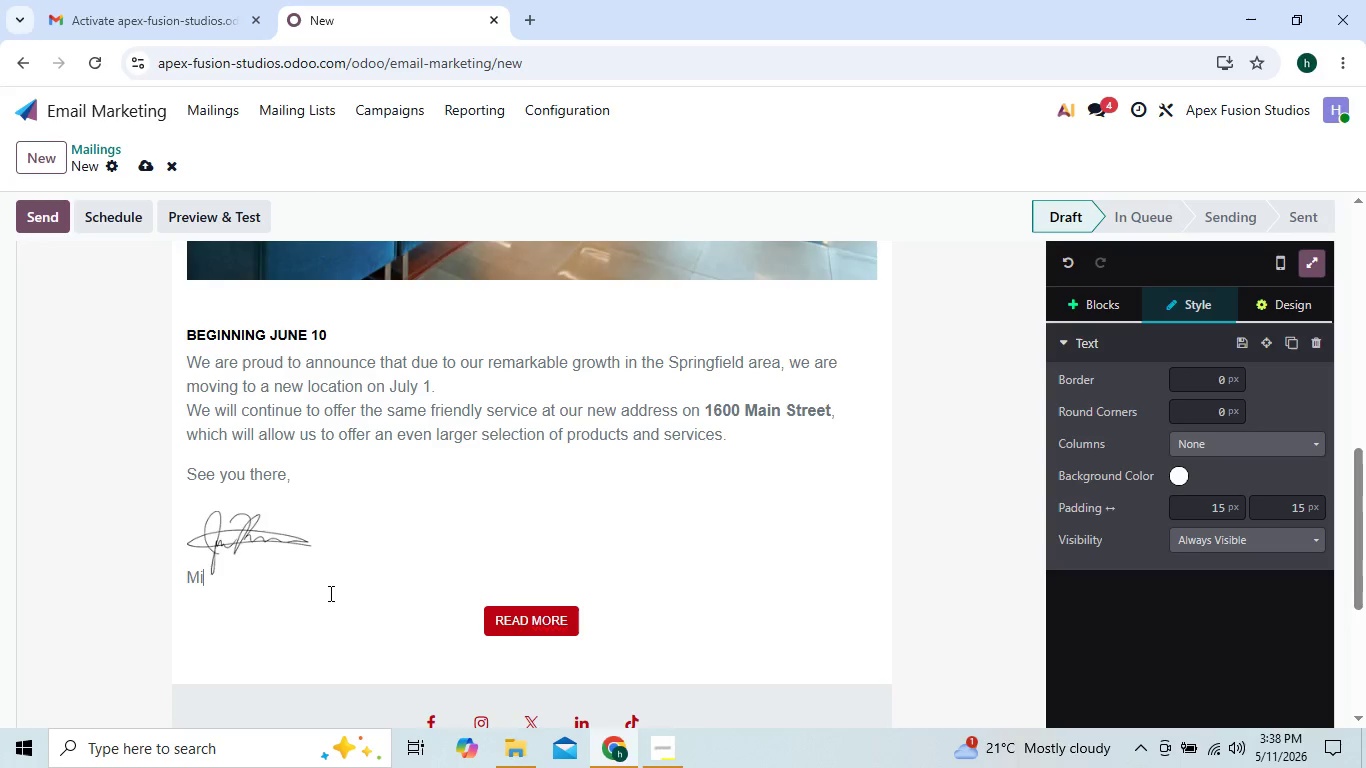 
key(Backspace)
 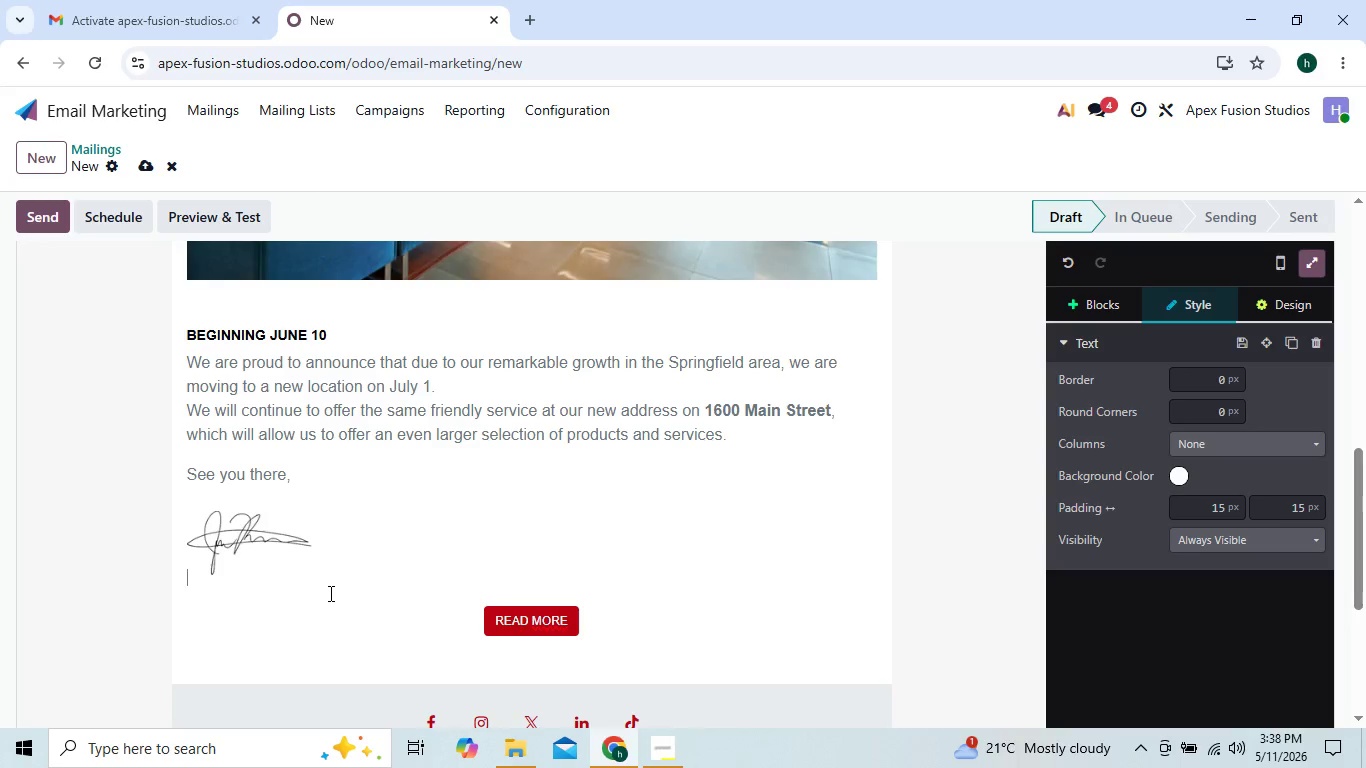 
key(Backspace)
 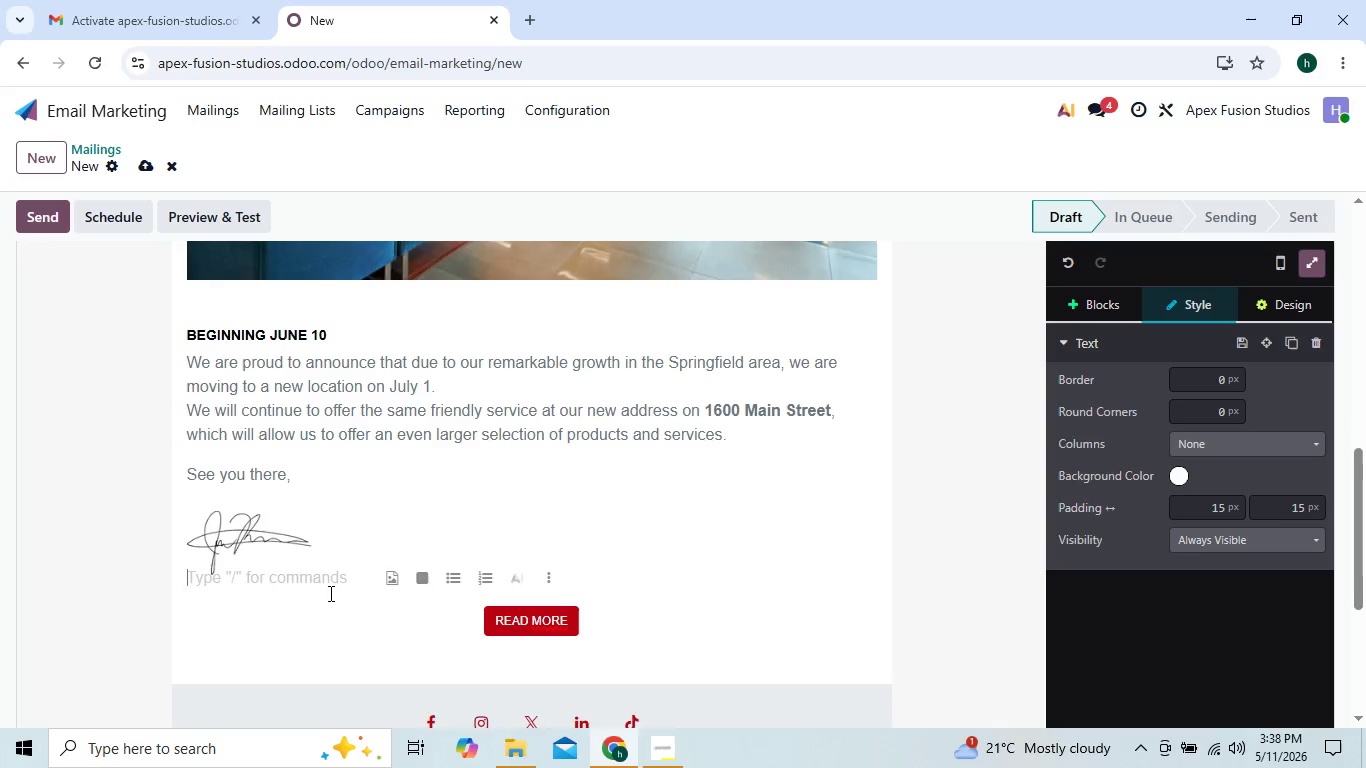 
key(Backspace)
 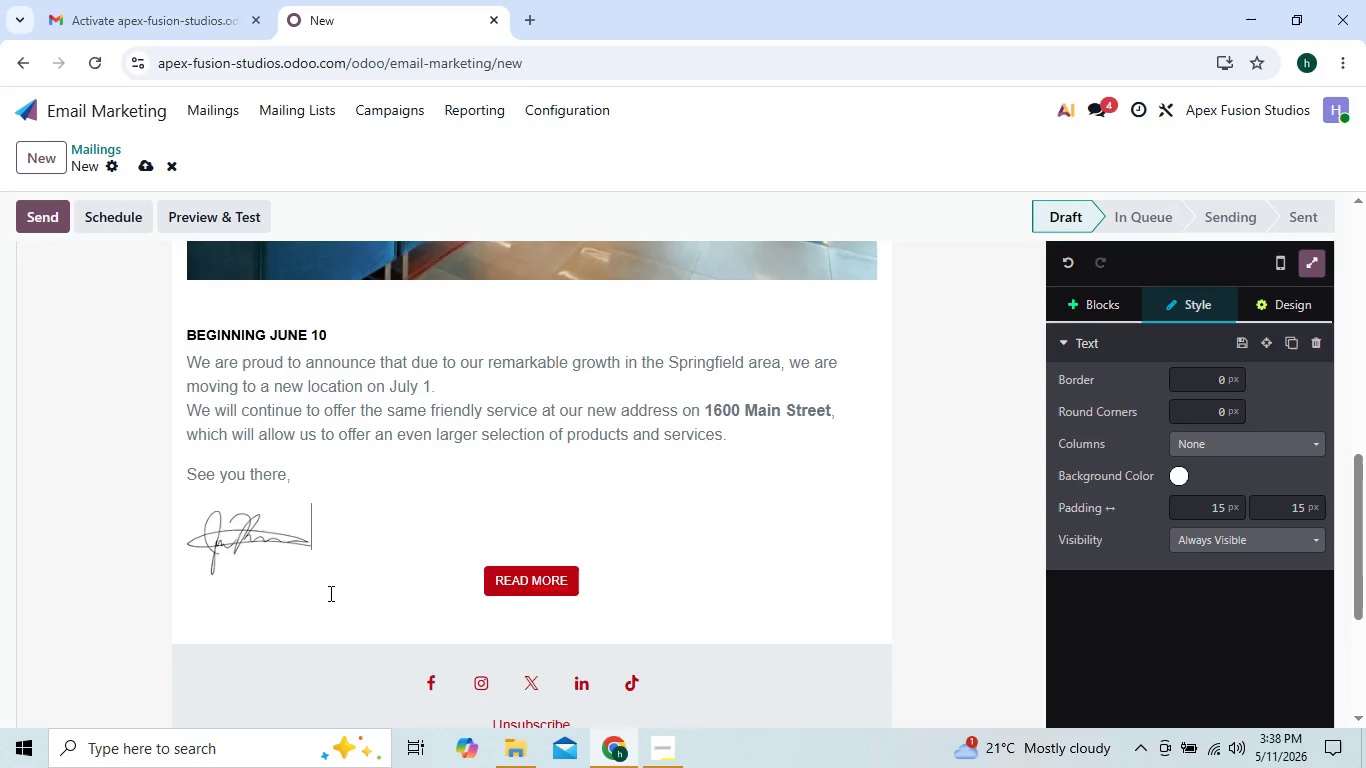 
key(Backspace)
 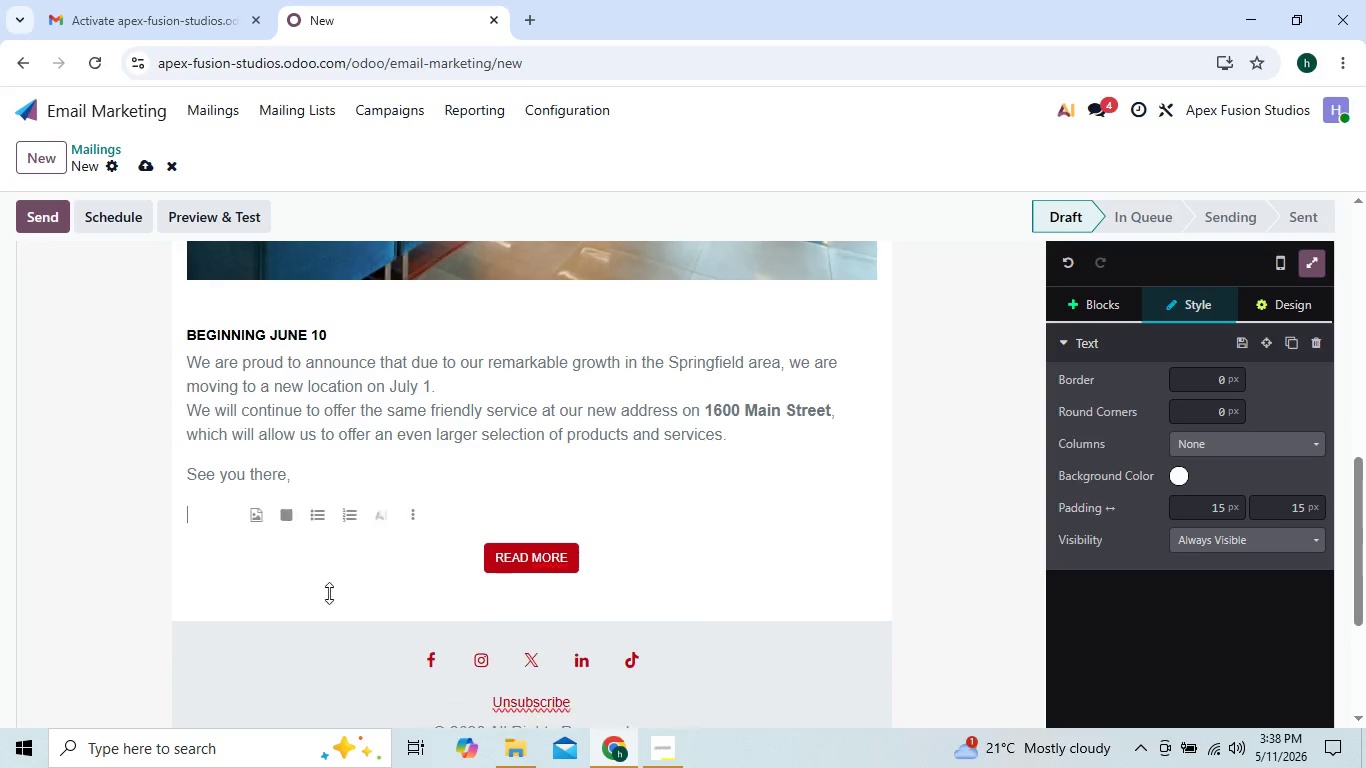 
key(Backspace)
 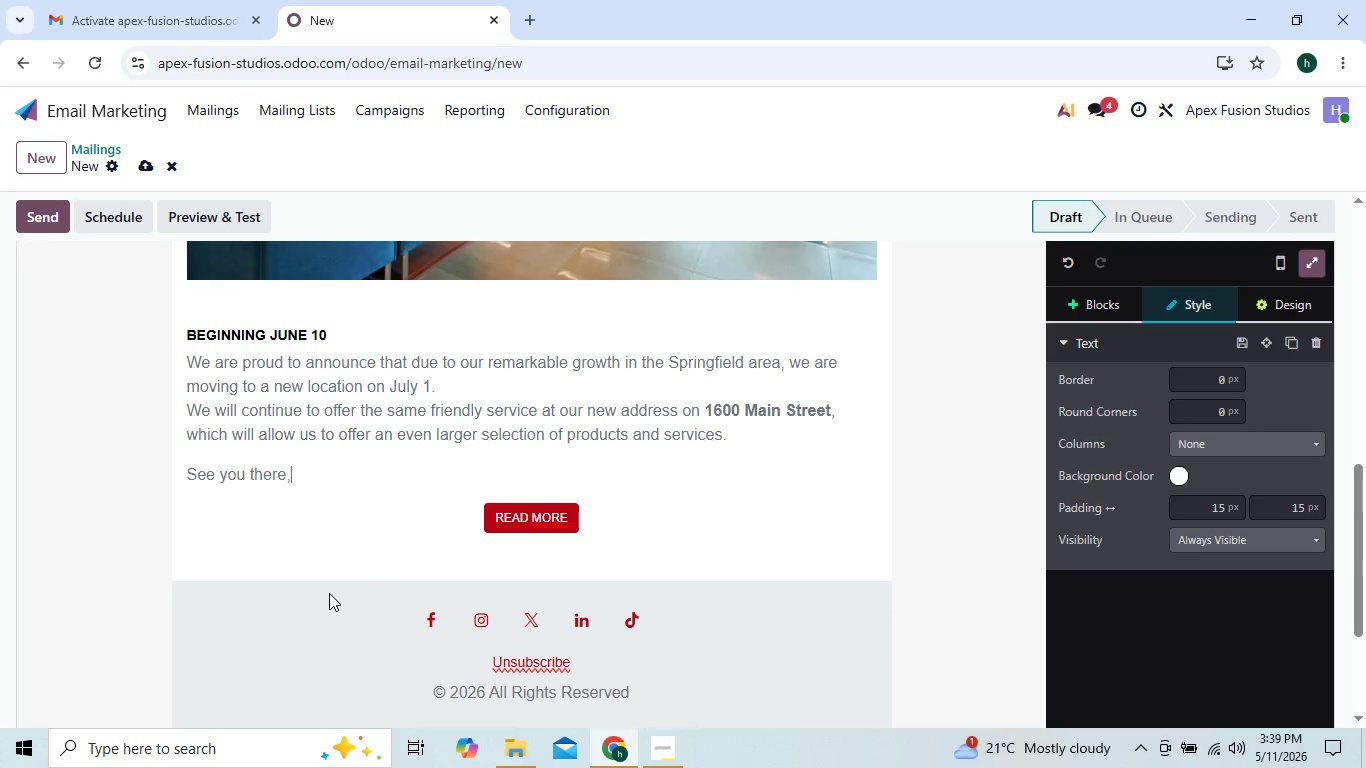 
key(Backspace)
 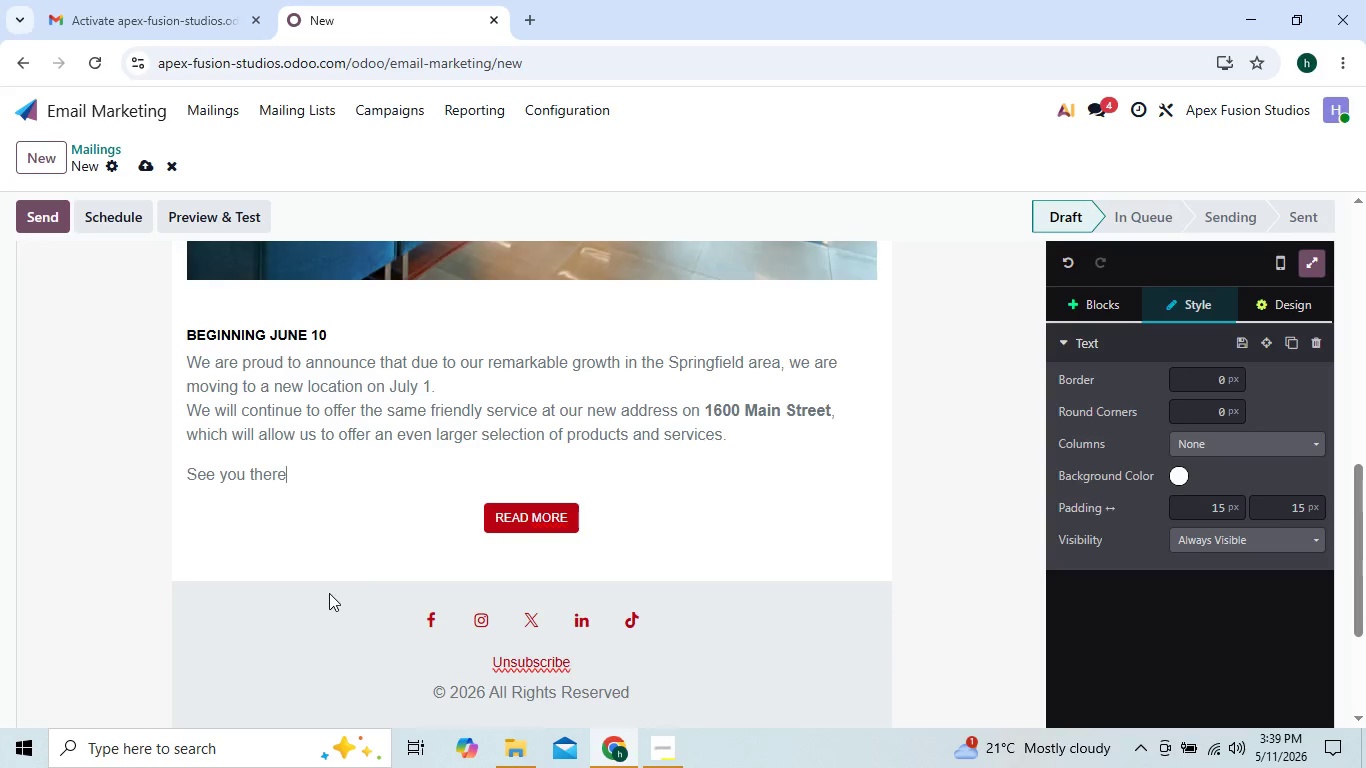 
key(Backspace)
 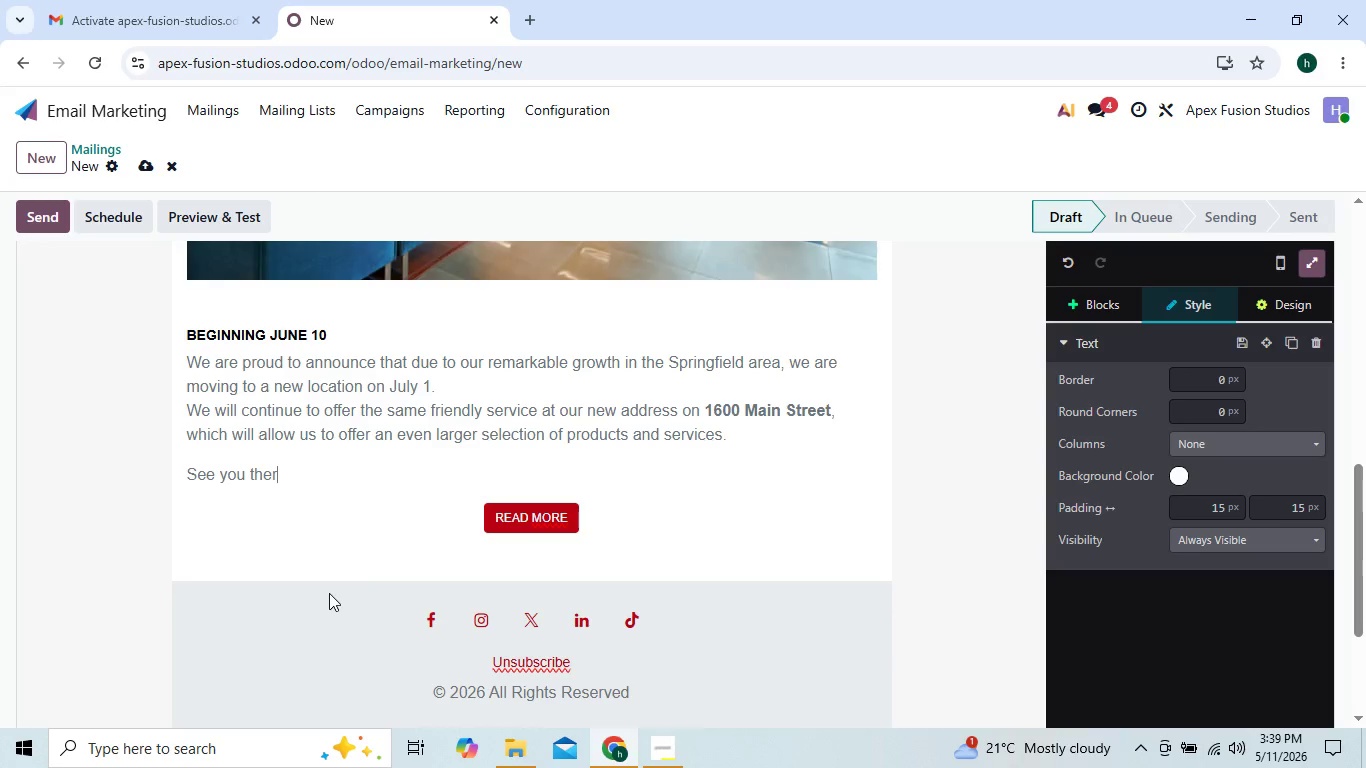 
key(Backspace)
 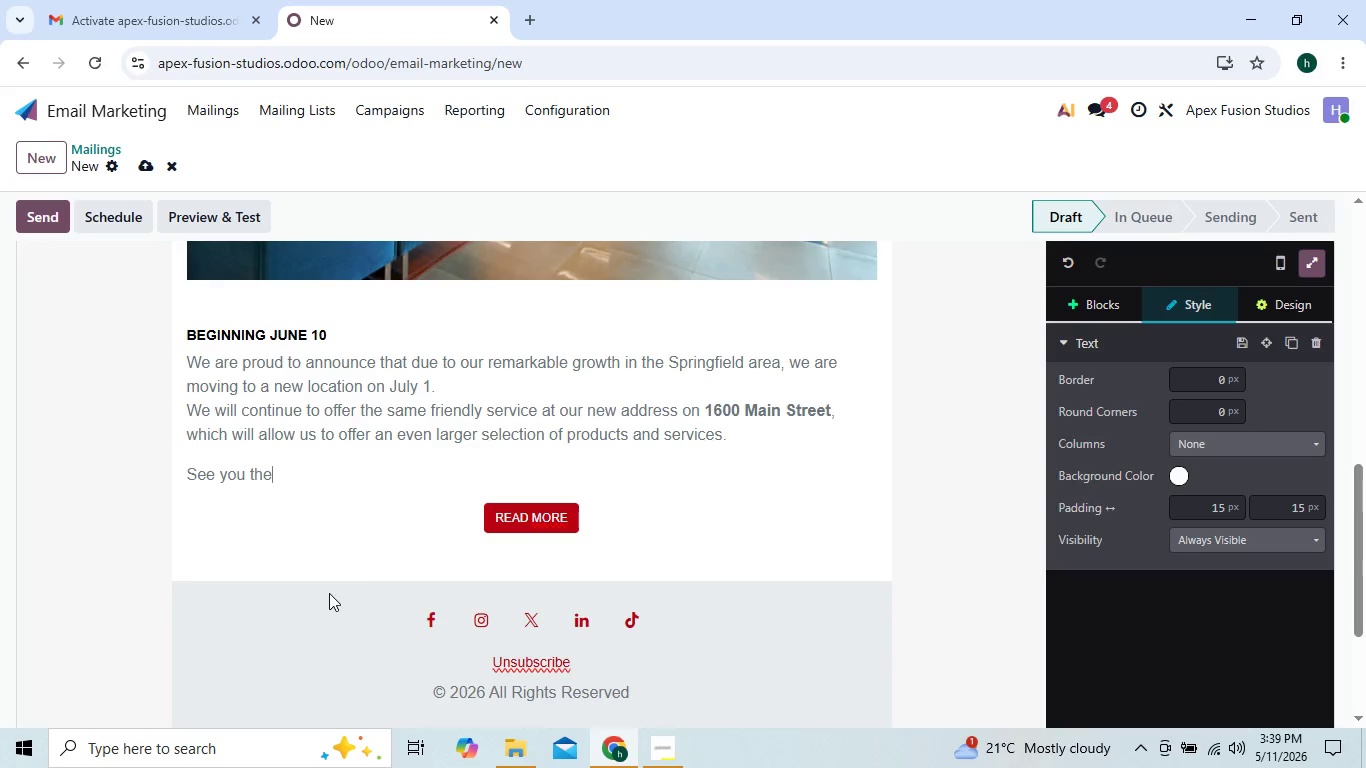 
key(Backspace)
 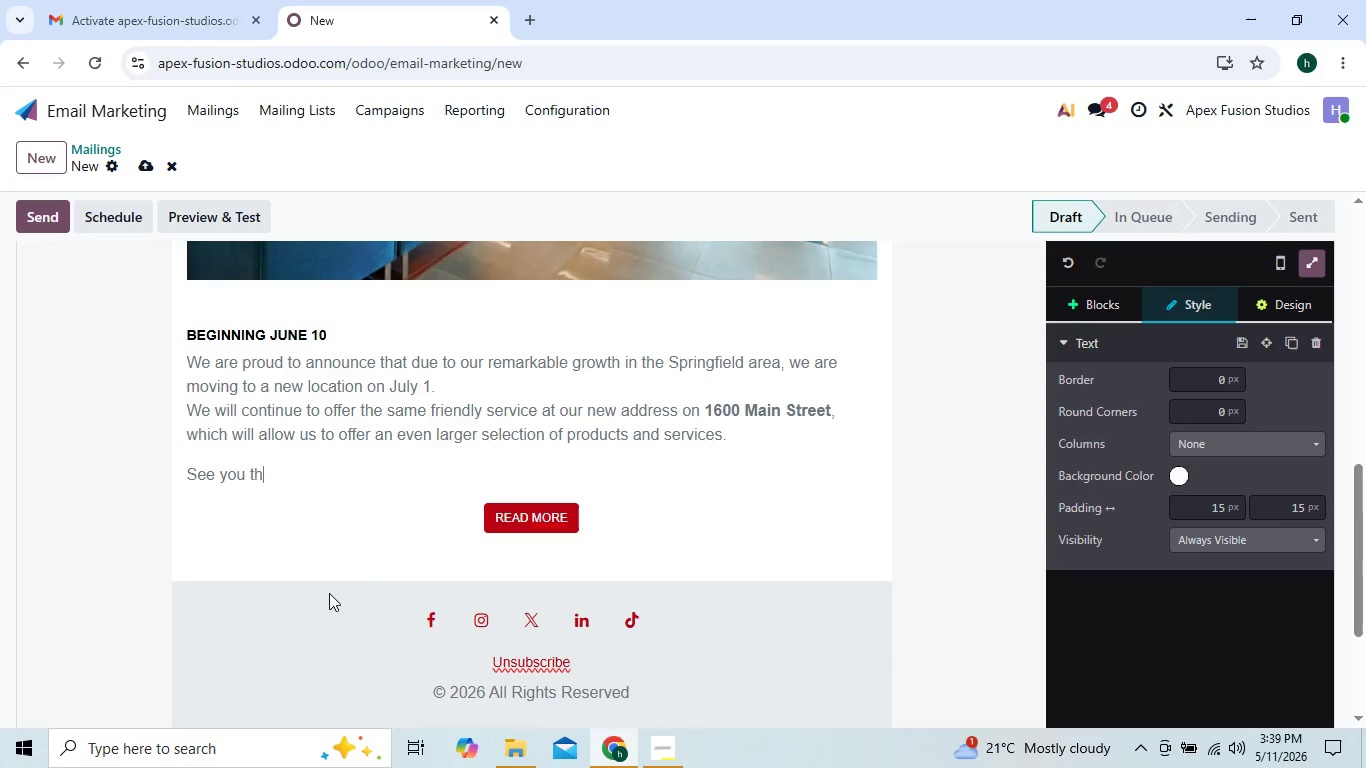 
key(Backspace)
 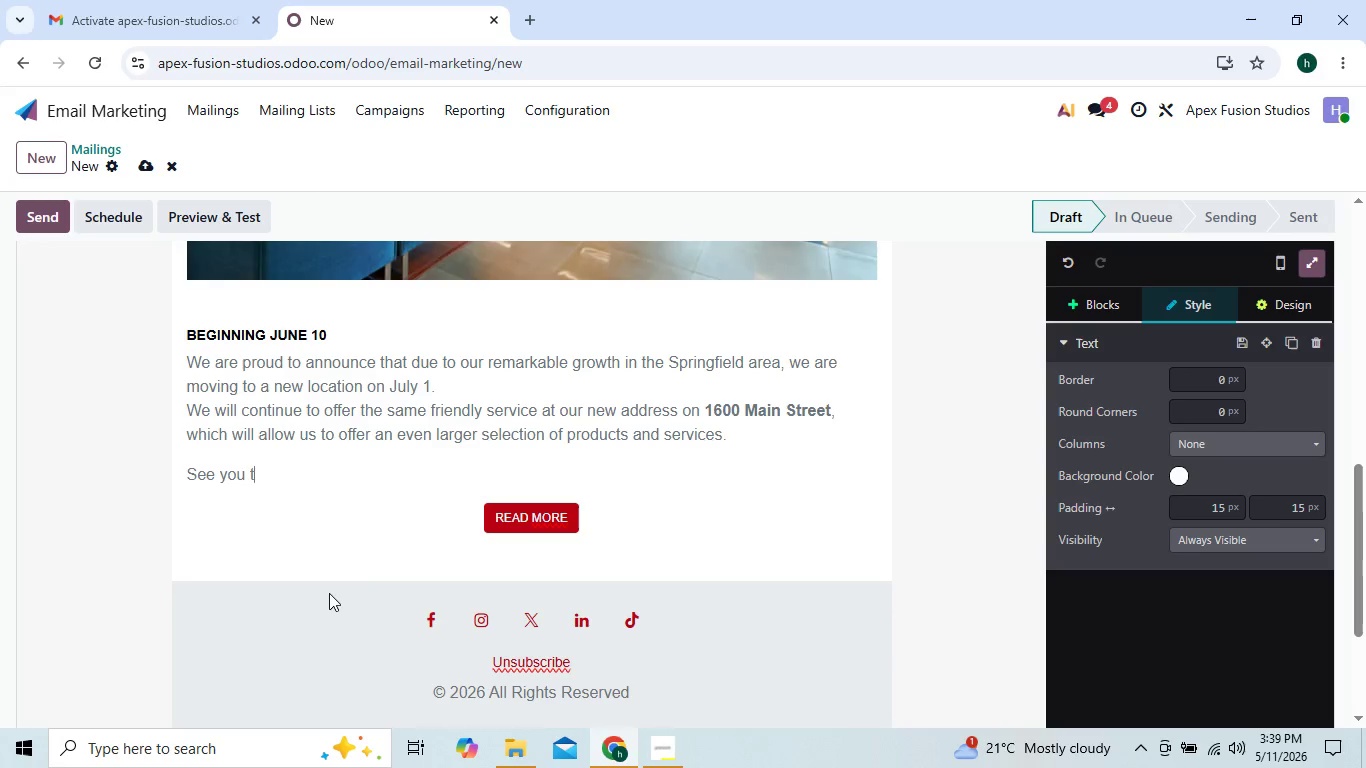 
key(Backspace)
 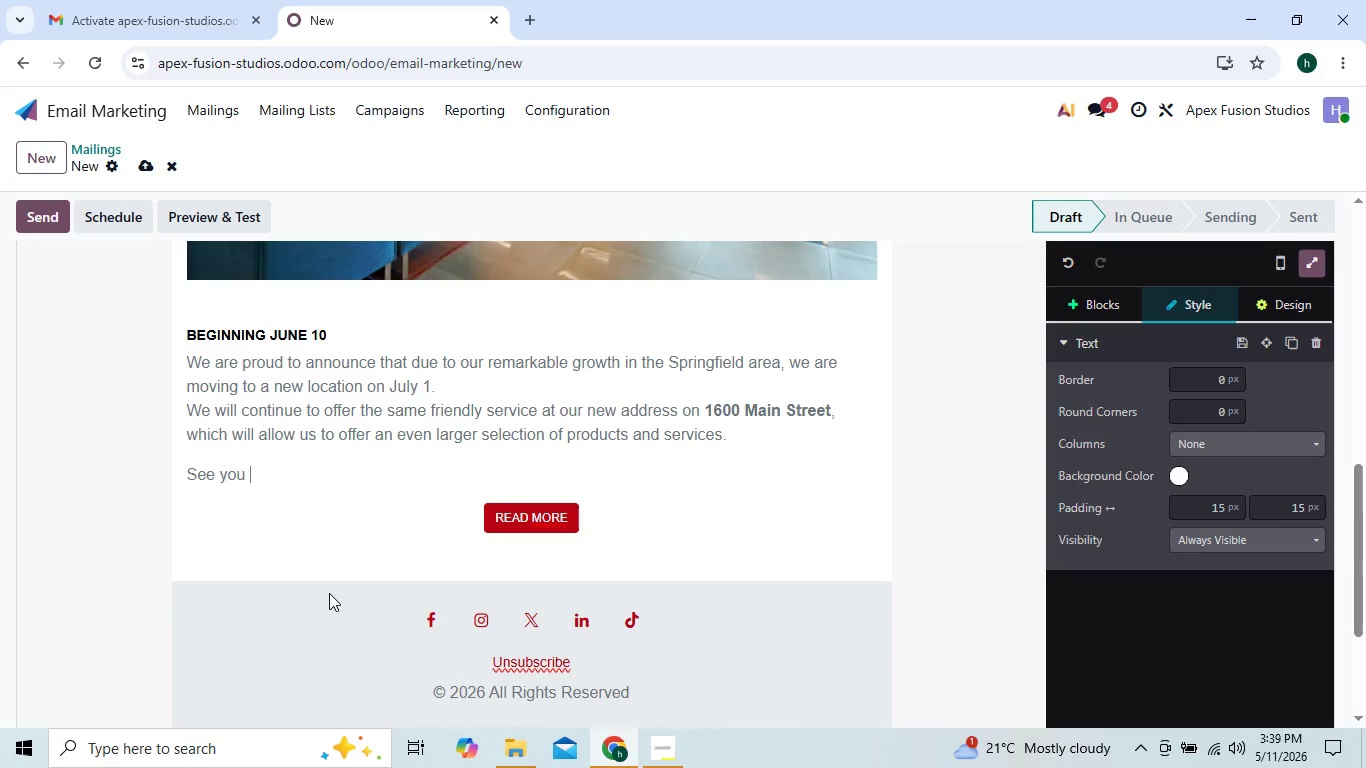 
key(Backspace)
 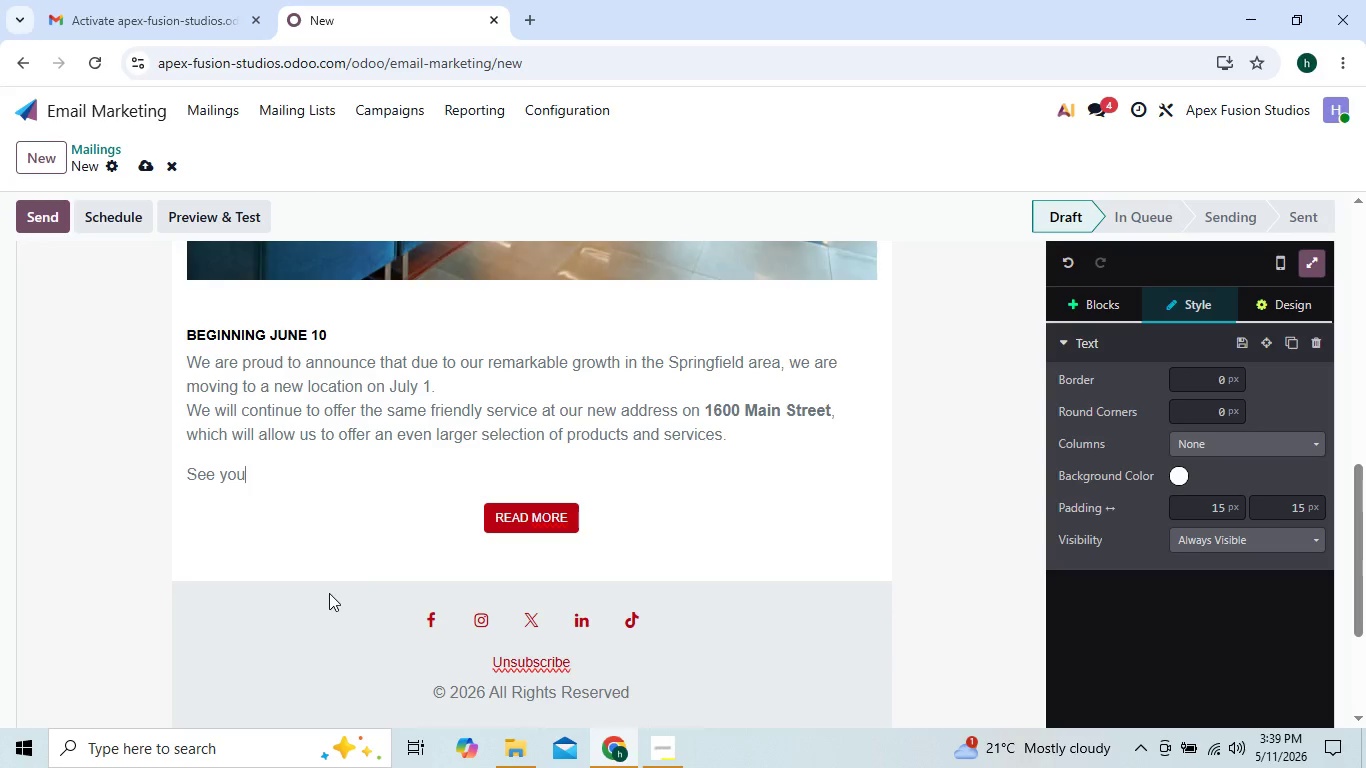 
key(Backspace)
 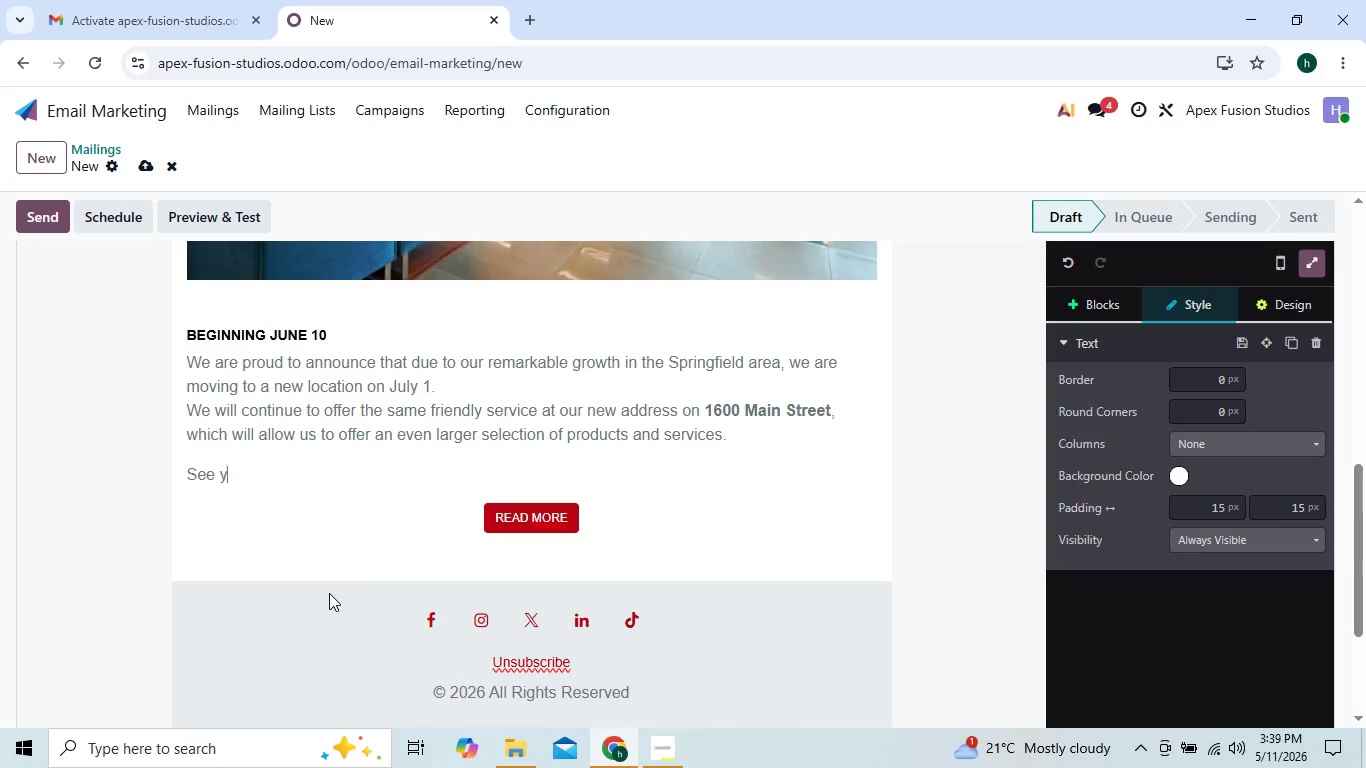 
key(Backspace)
 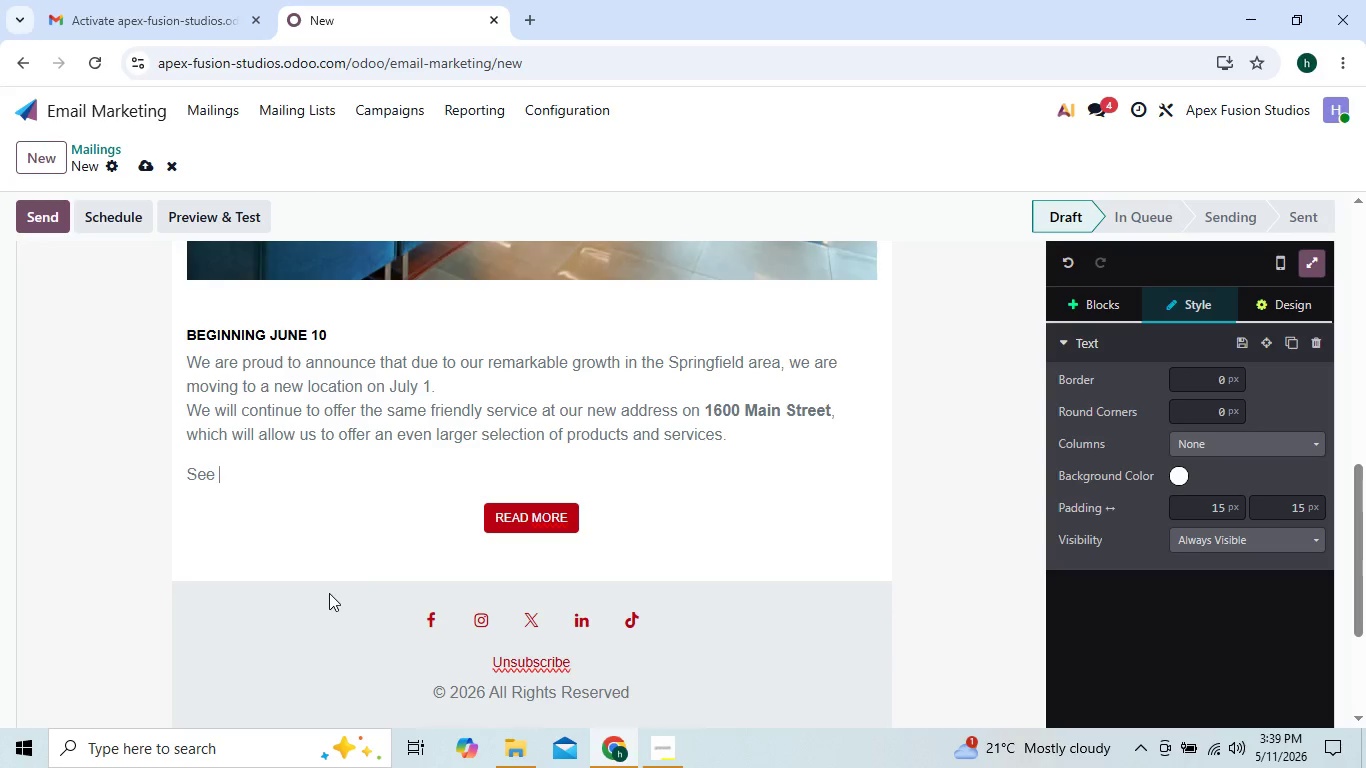 
key(Backspace)
 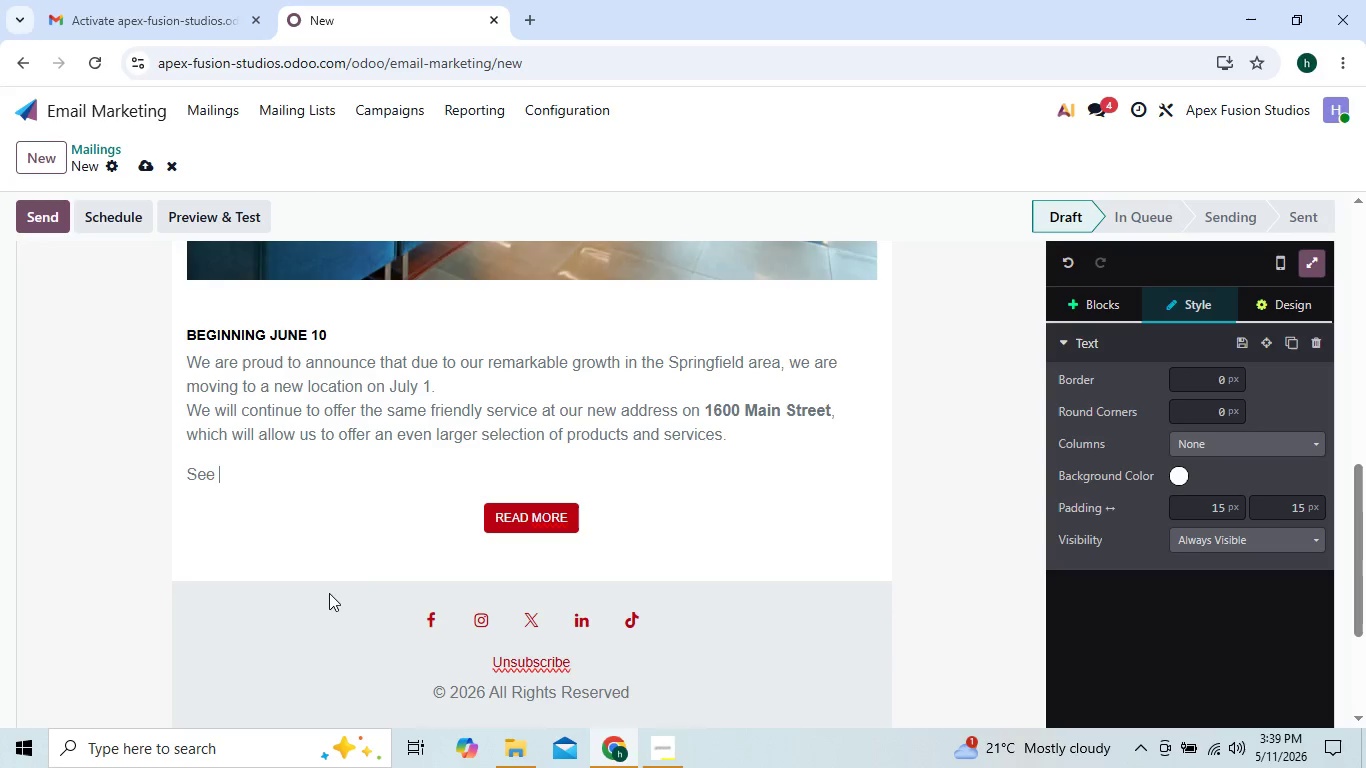 
key(Backspace)
 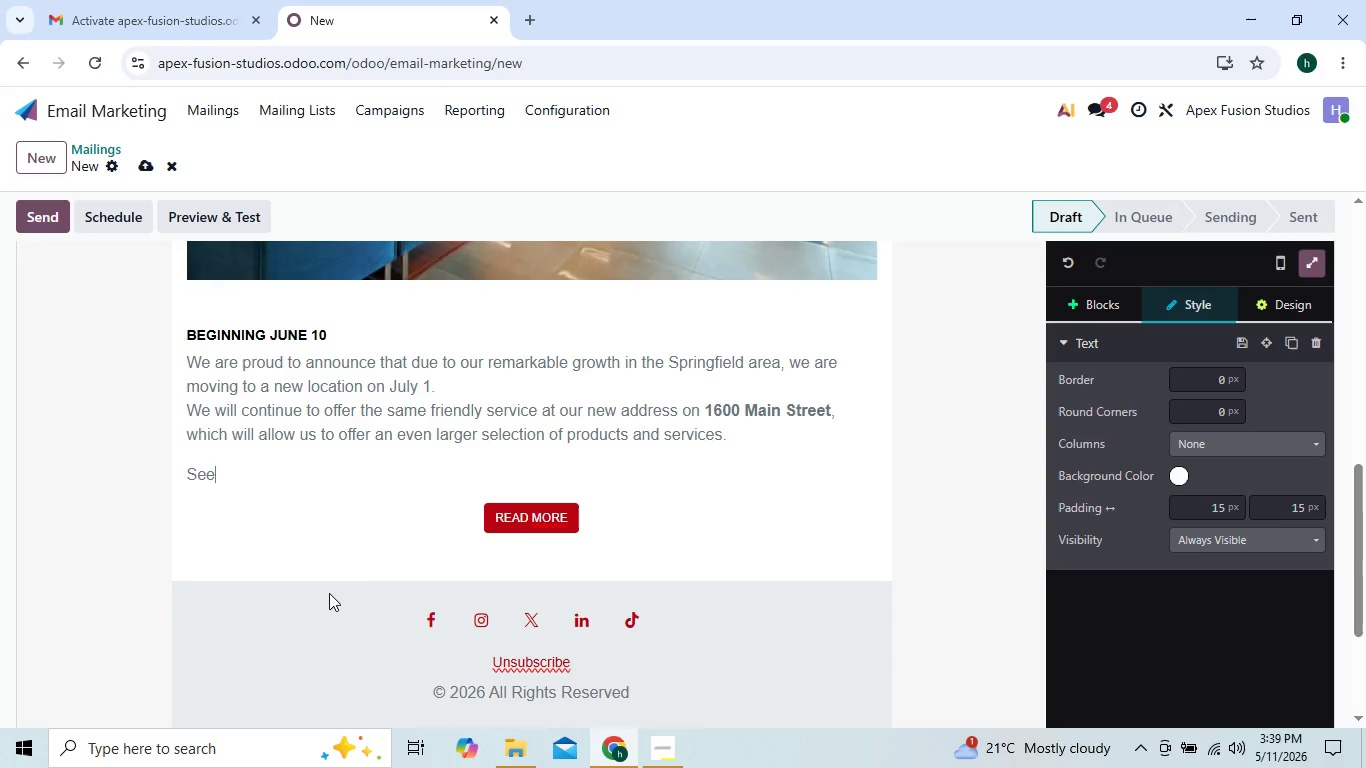 
key(Backspace)
 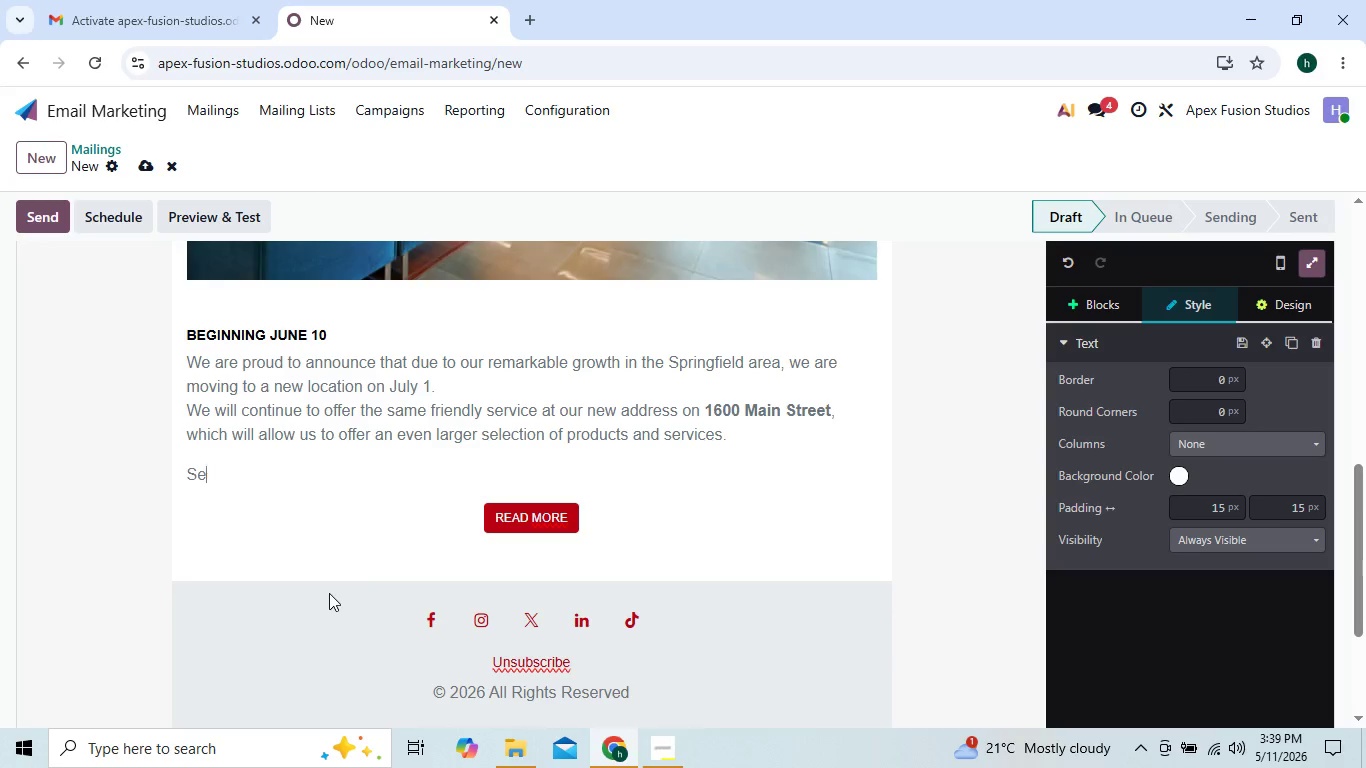 
hold_key(key=Backspace, duration=0.55)
 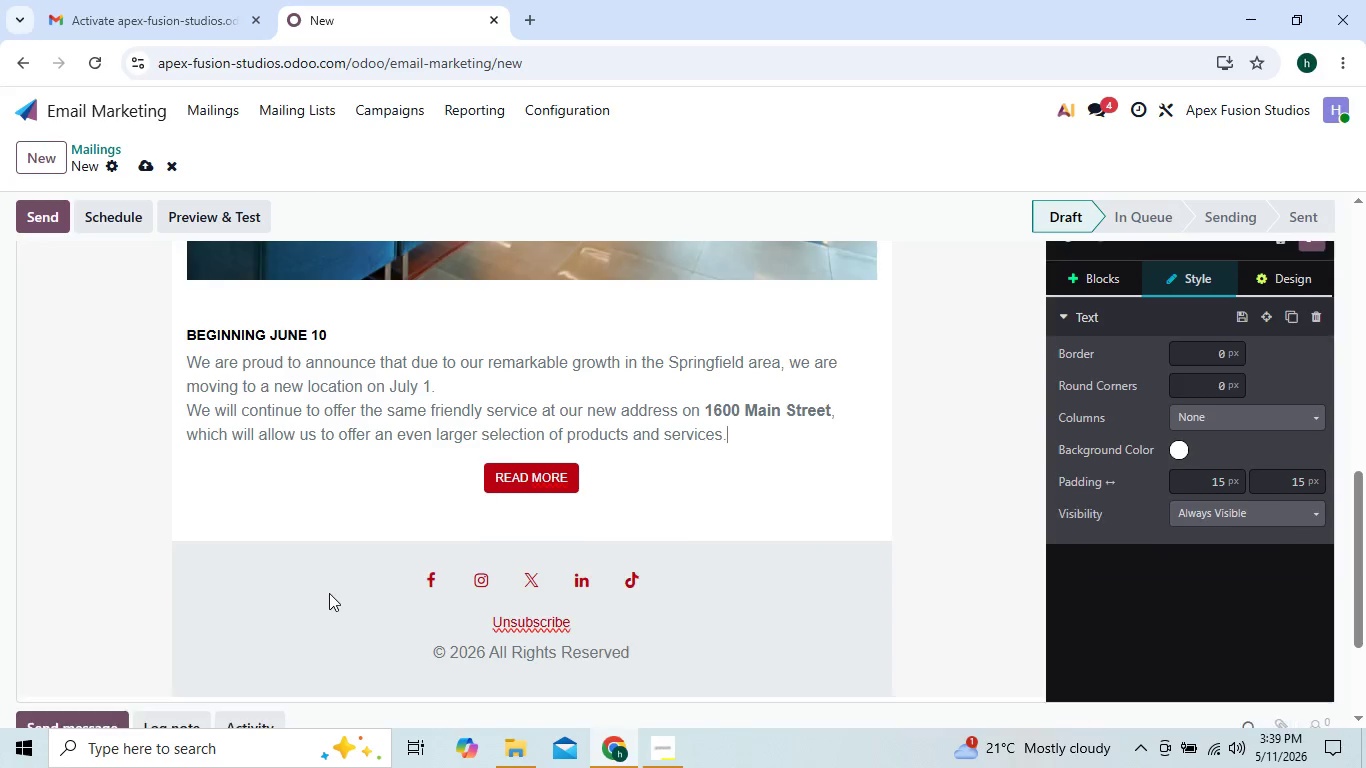 
key(Backspace)
 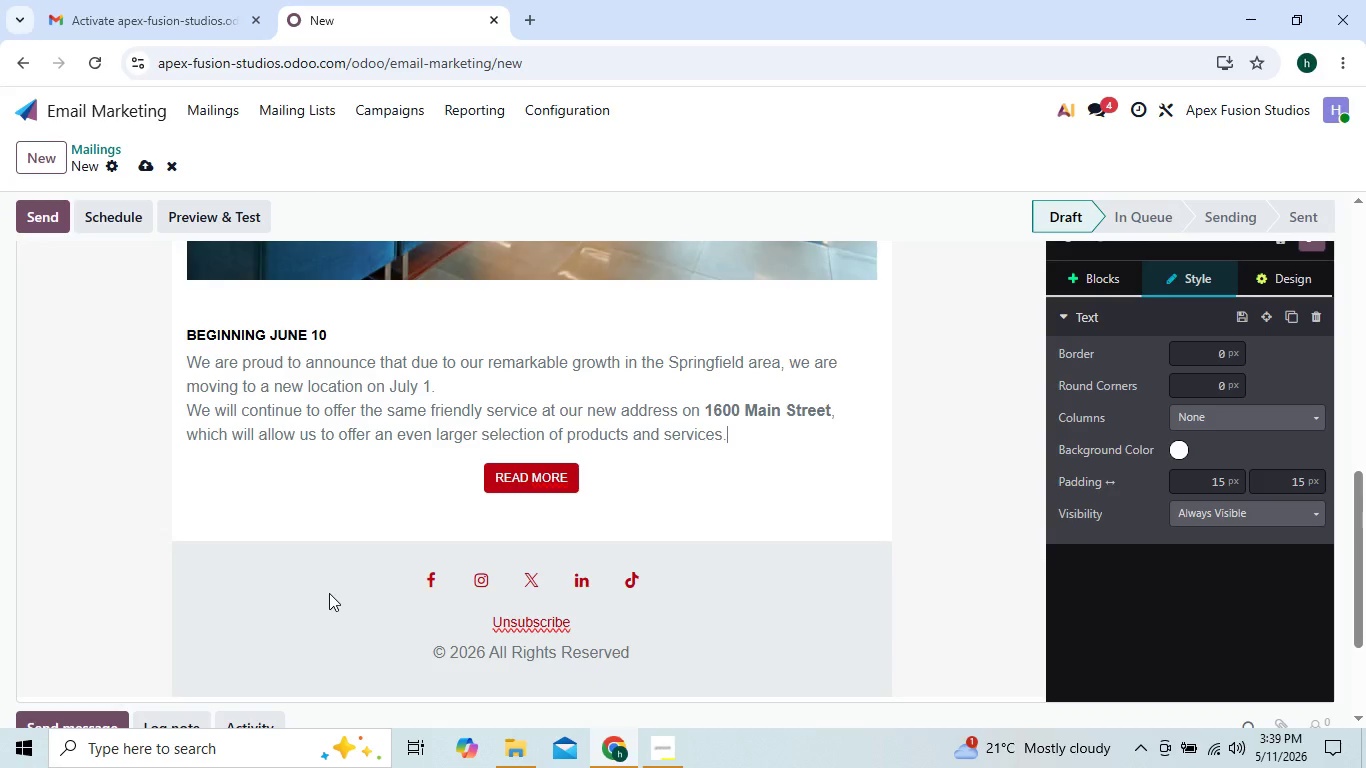 
hold_key(key=Backspace, duration=0.56)
 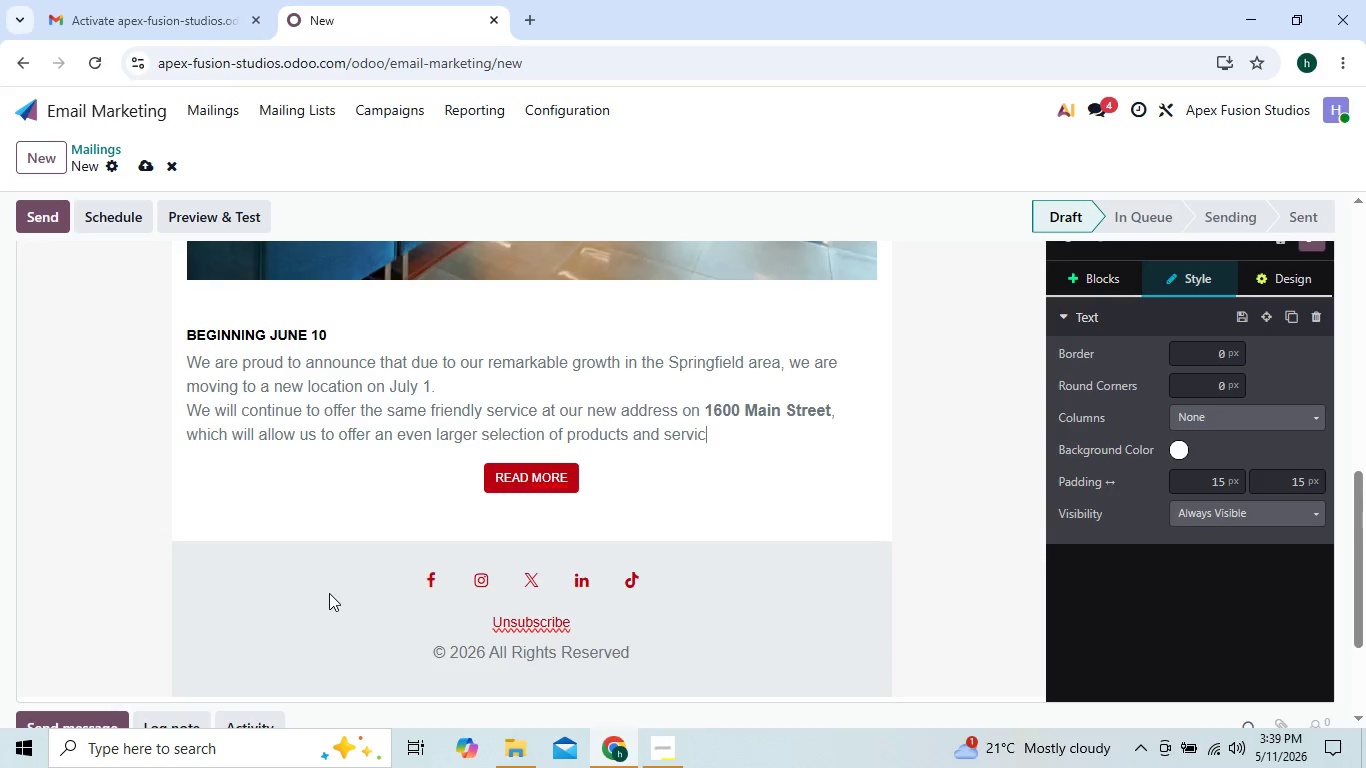 
key(Backspace)
 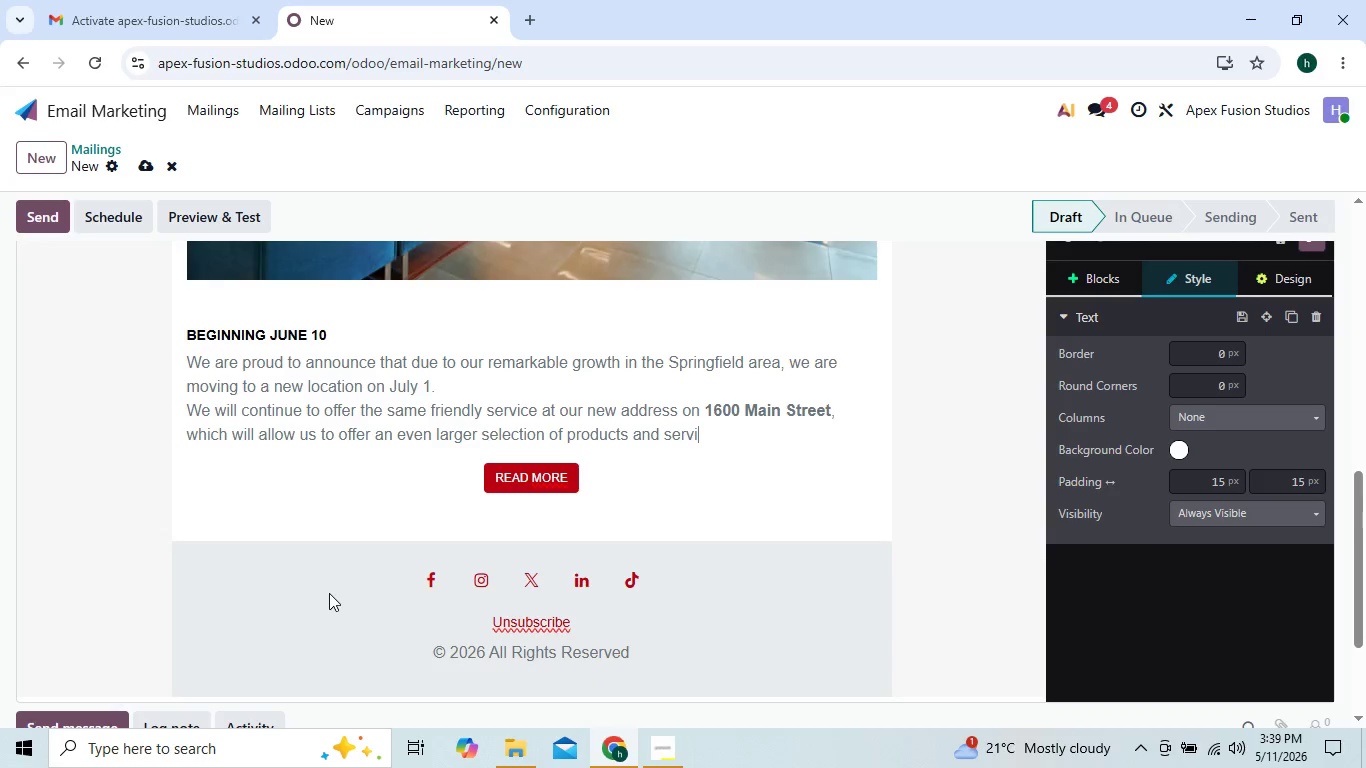 
key(Backspace)
 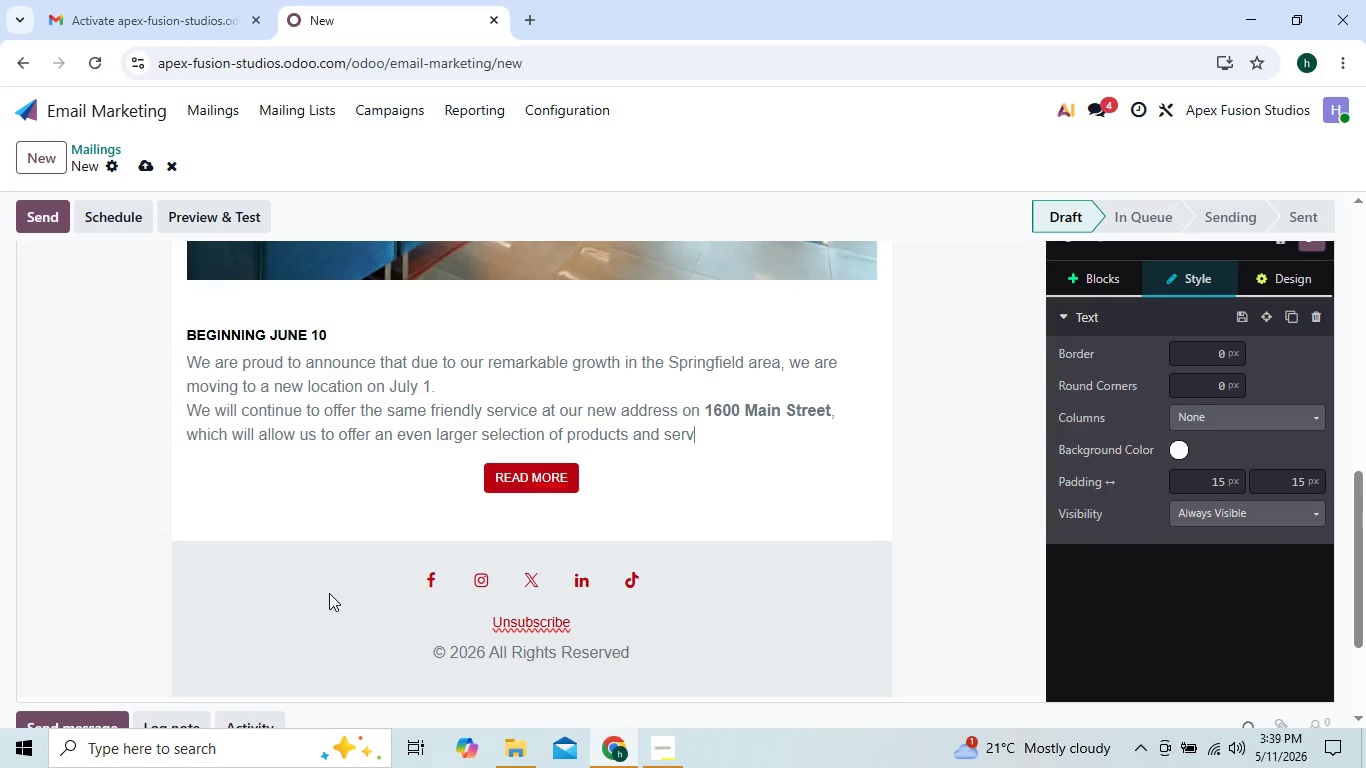 
key(Backspace)
 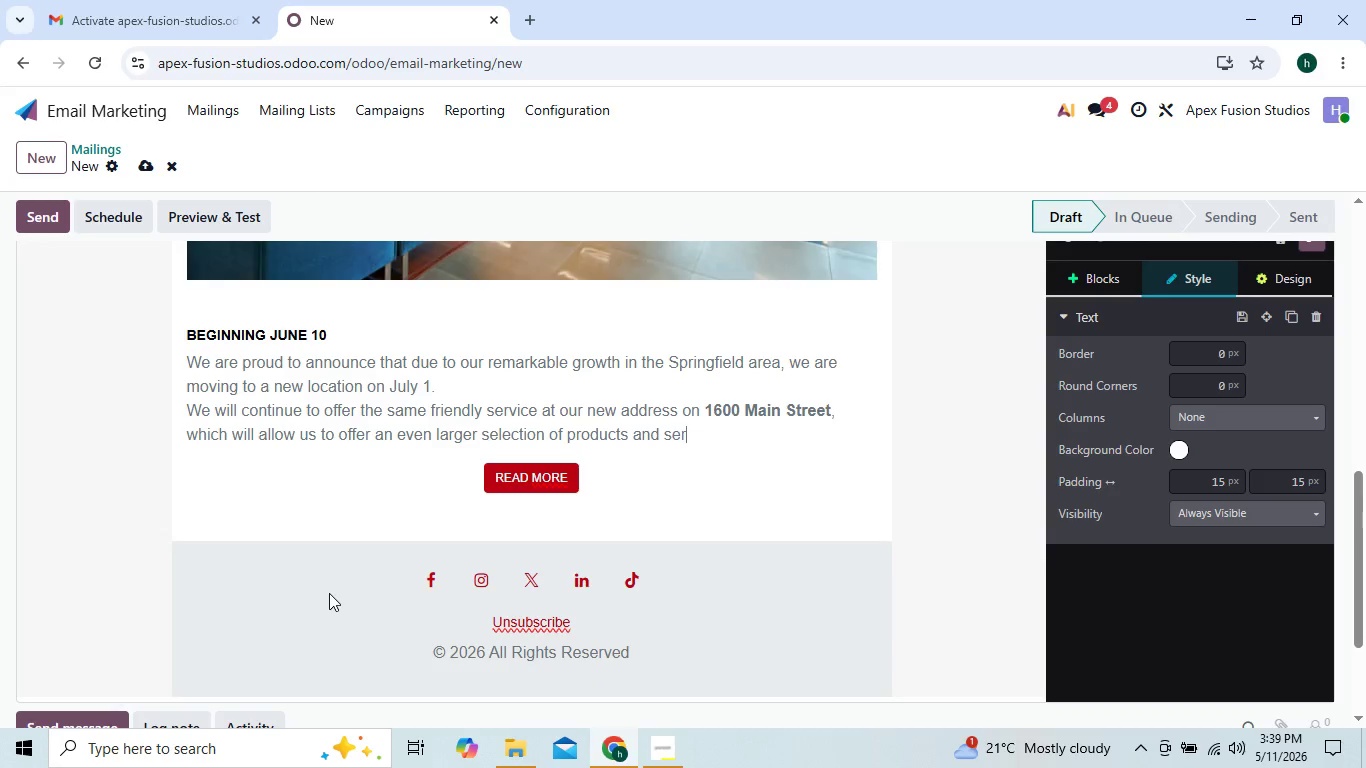 
key(Backspace)
 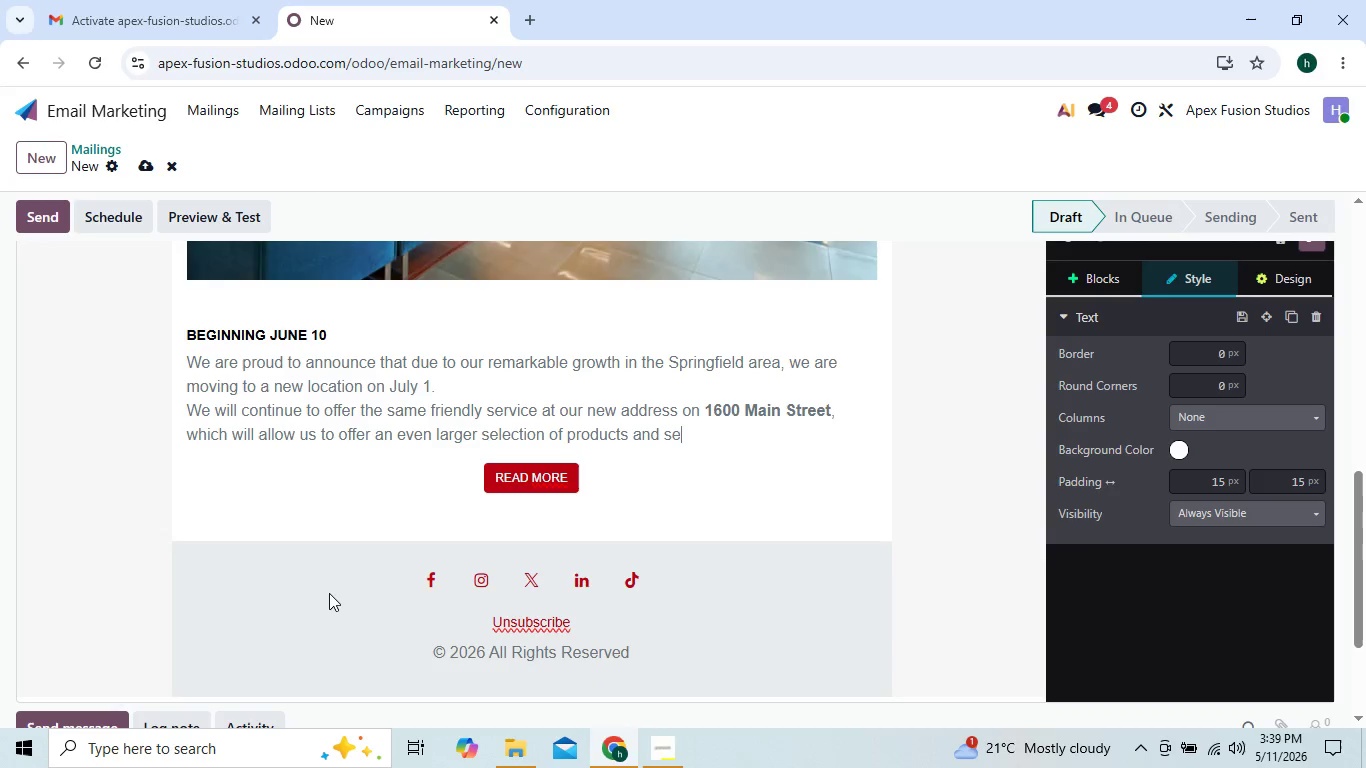 
hold_key(key=Backspace, duration=0.7)
 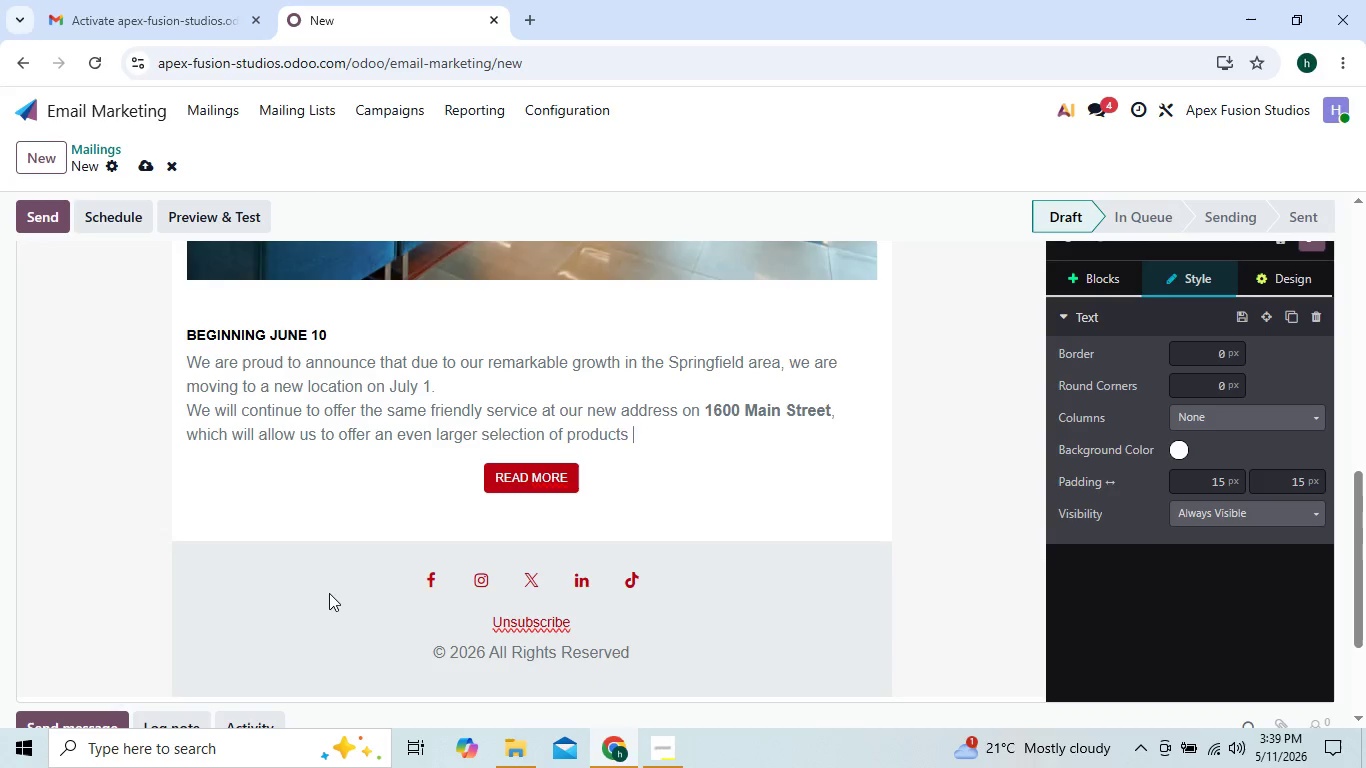 
key(Backspace)
 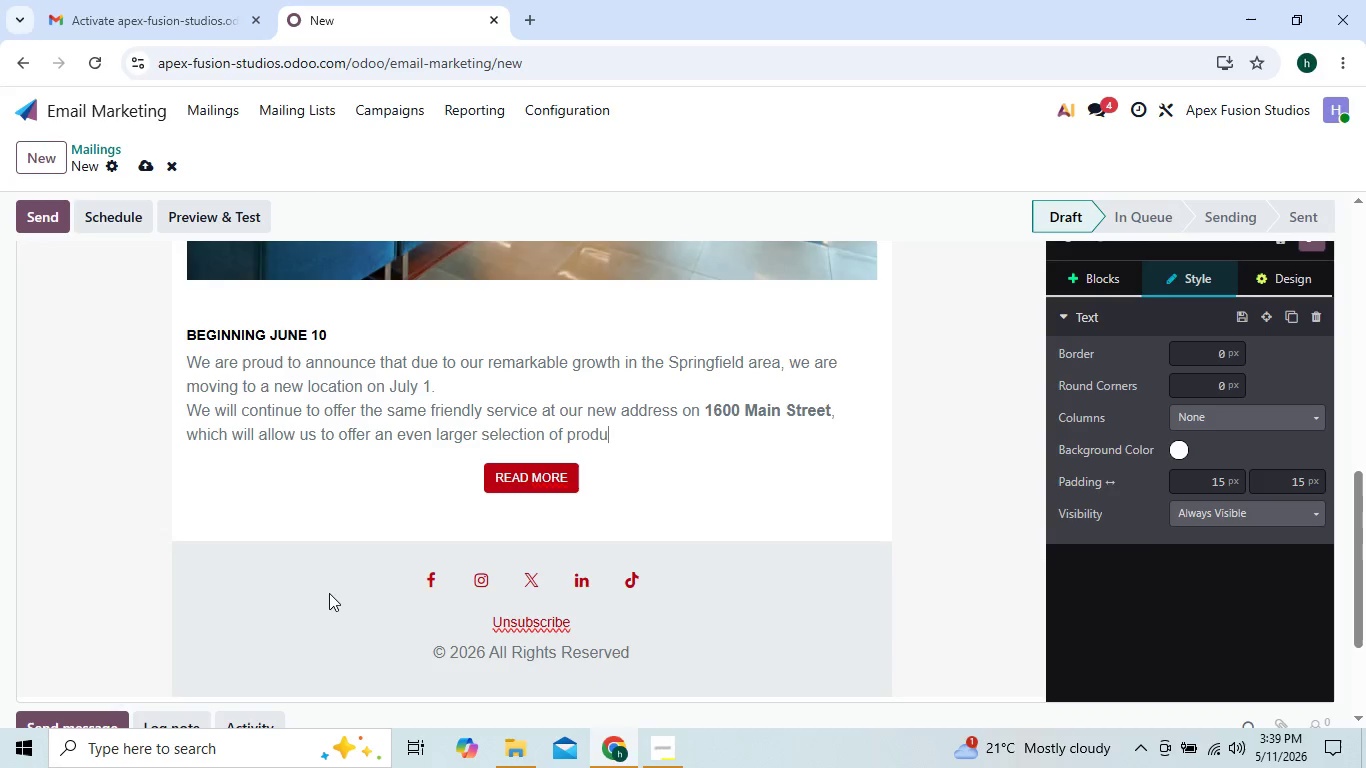 
hold_key(key=Backspace, duration=0.66)
 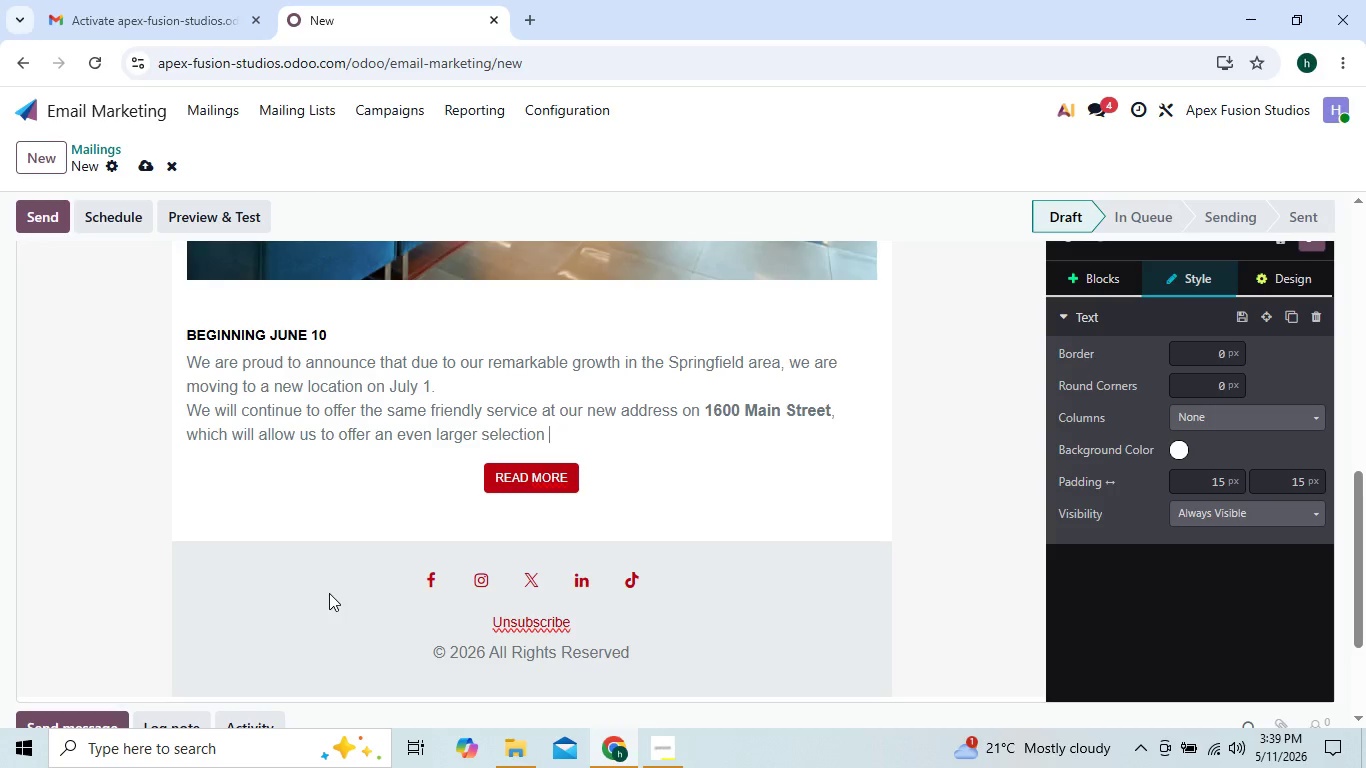 
hold_key(key=Backspace, duration=0.58)
 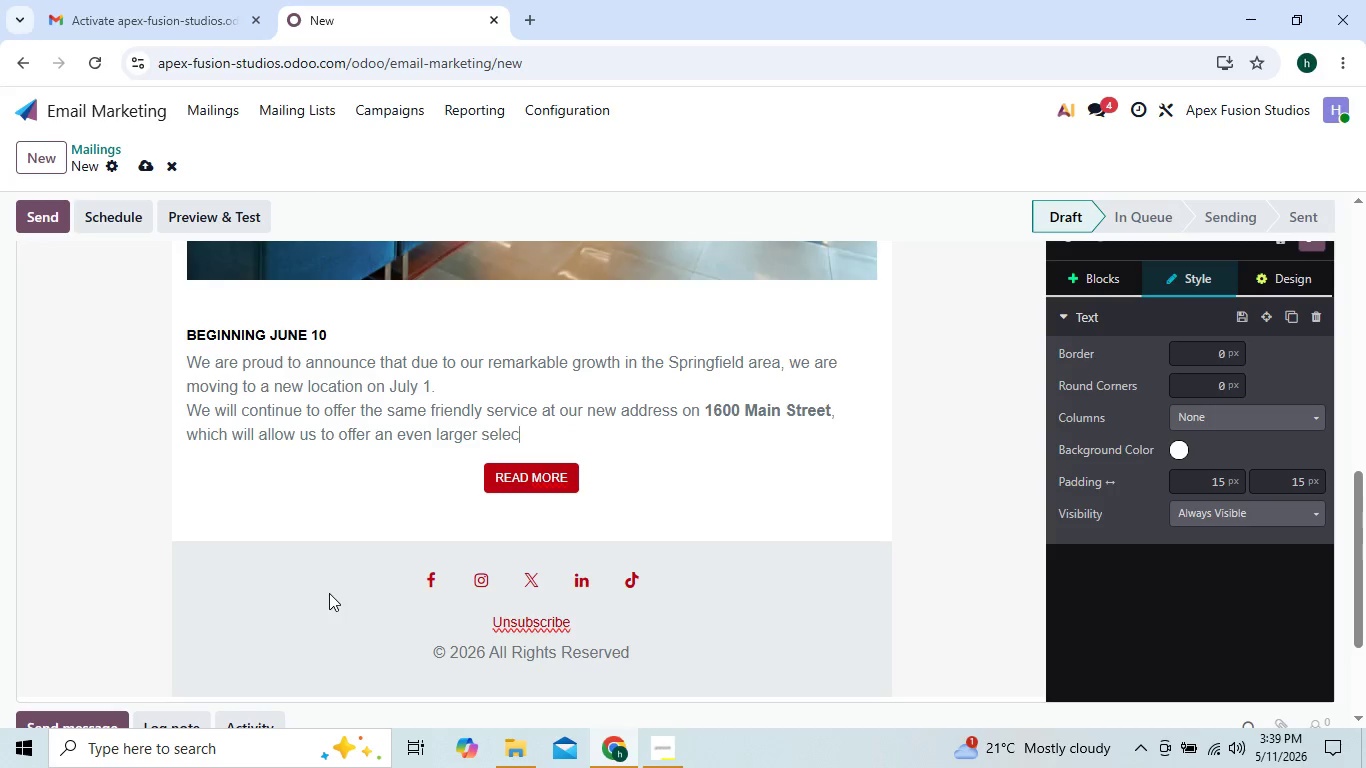 
key(Backspace)
 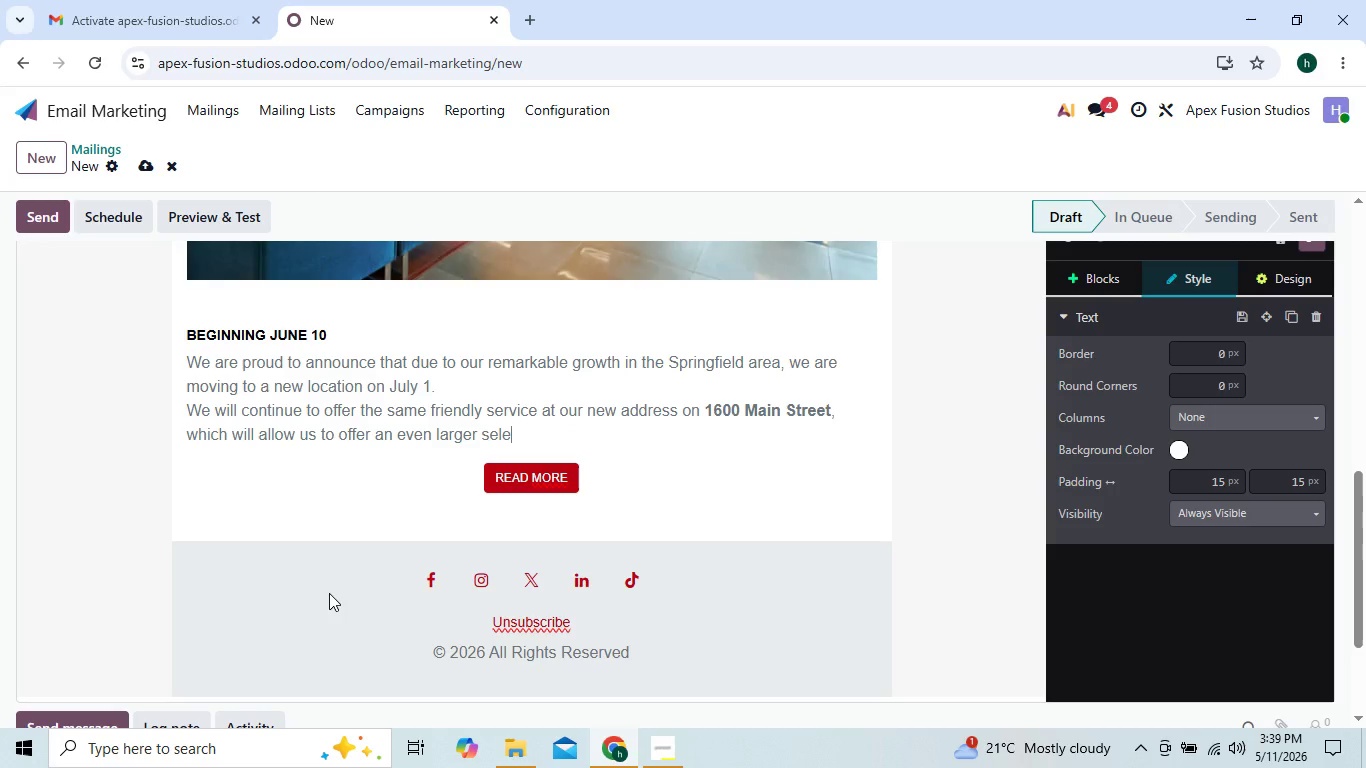 
key(Backspace)
 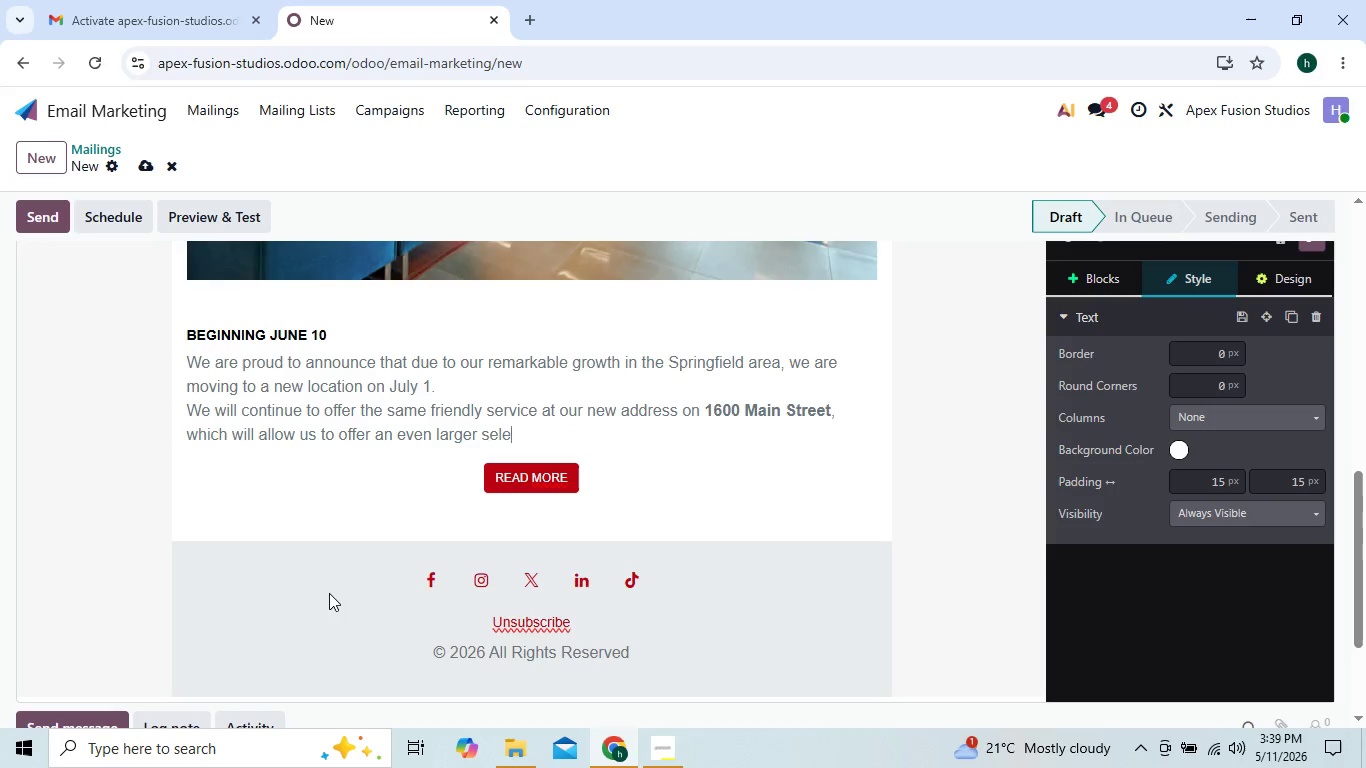 
key(Backspace)
 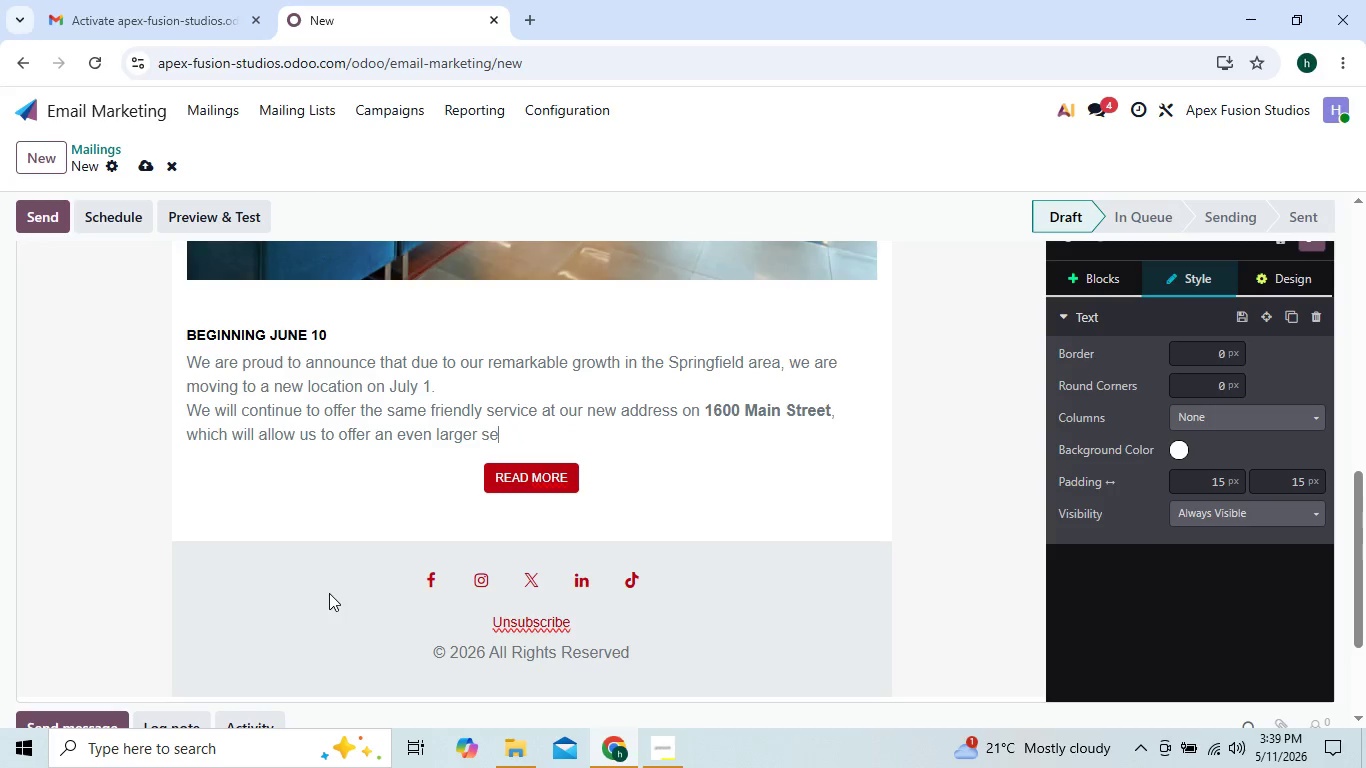 
key(Backspace)
 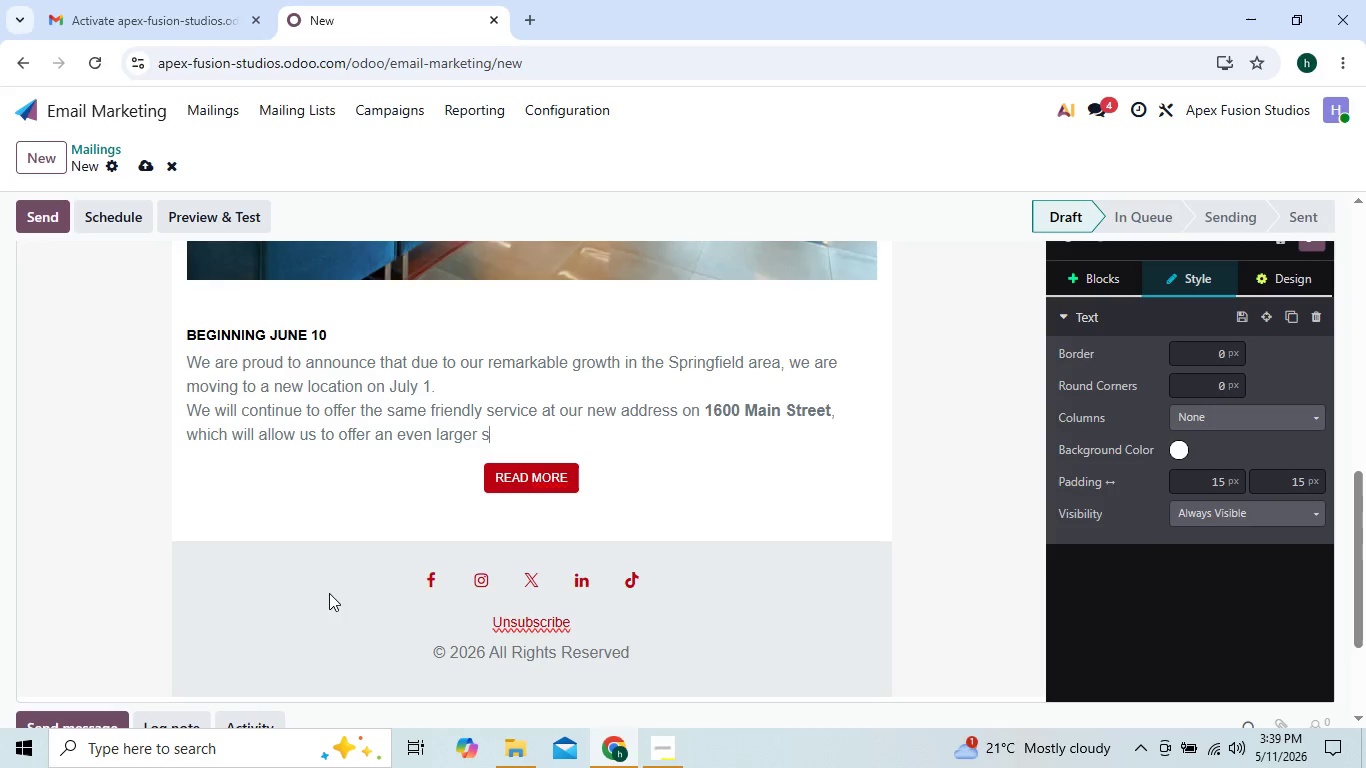 
key(Backspace)
 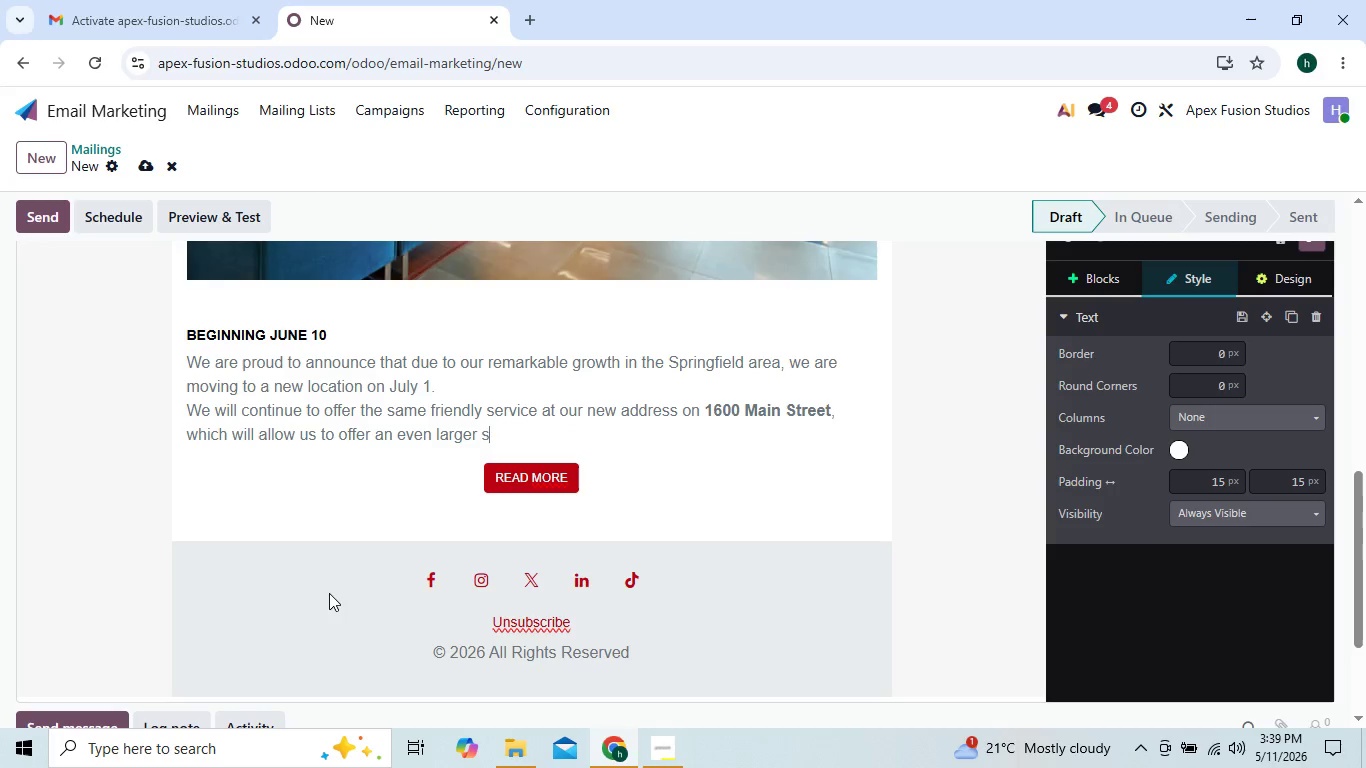 
key(Backspace)
 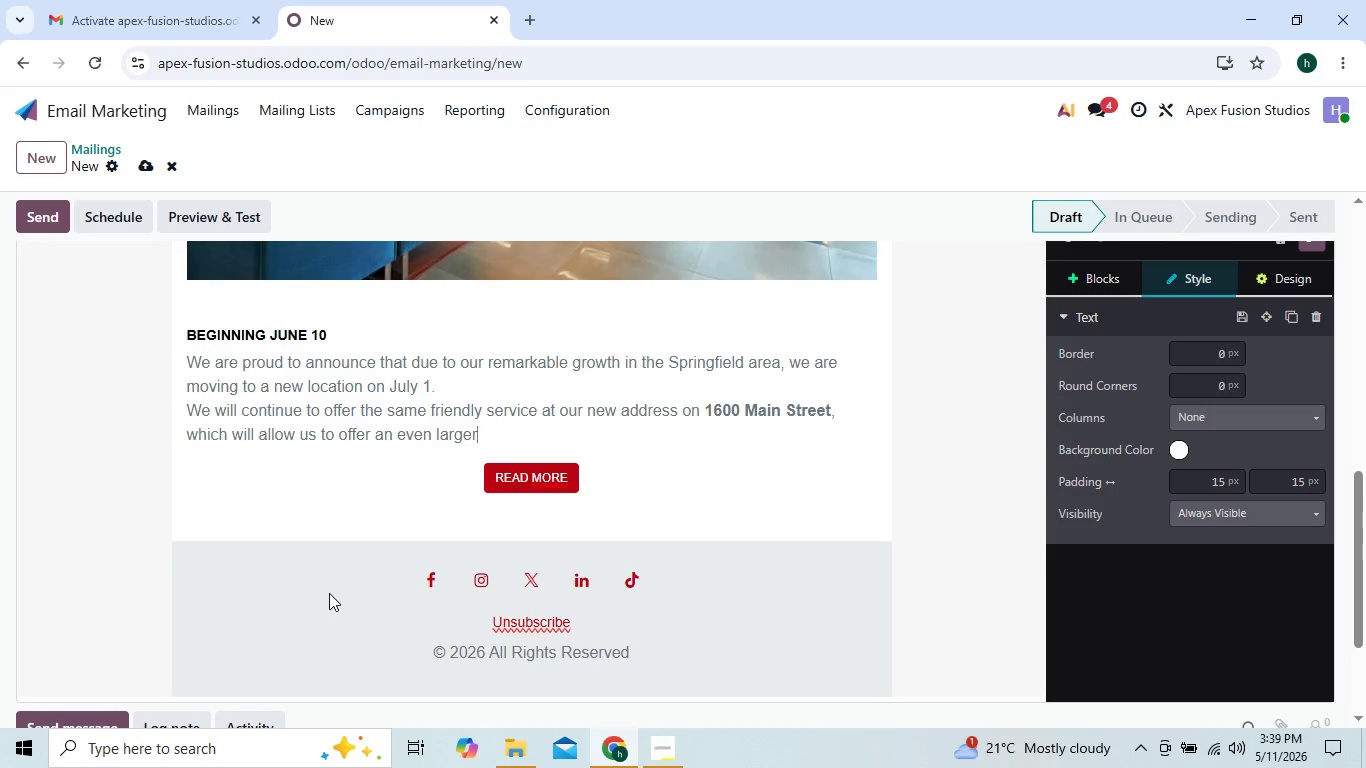 
key(Backspace)
 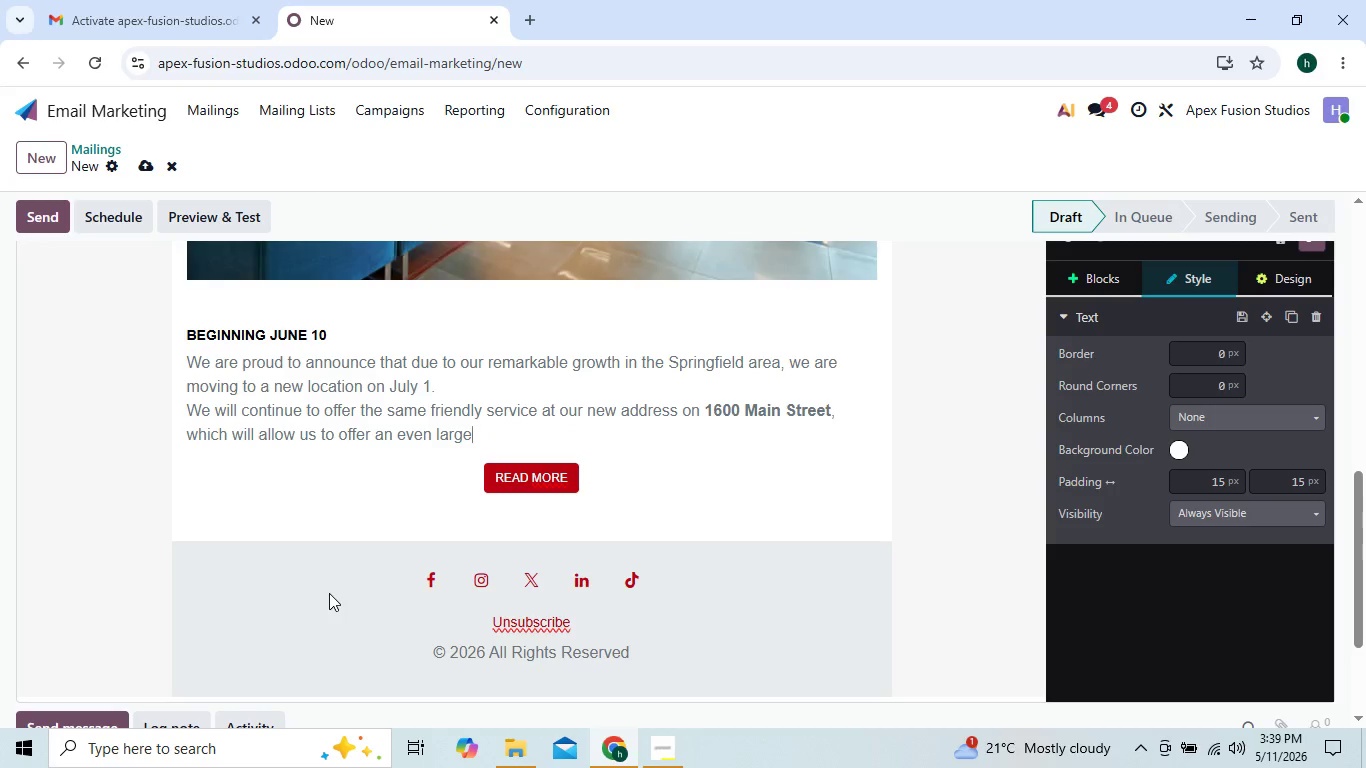 
key(Backspace)
 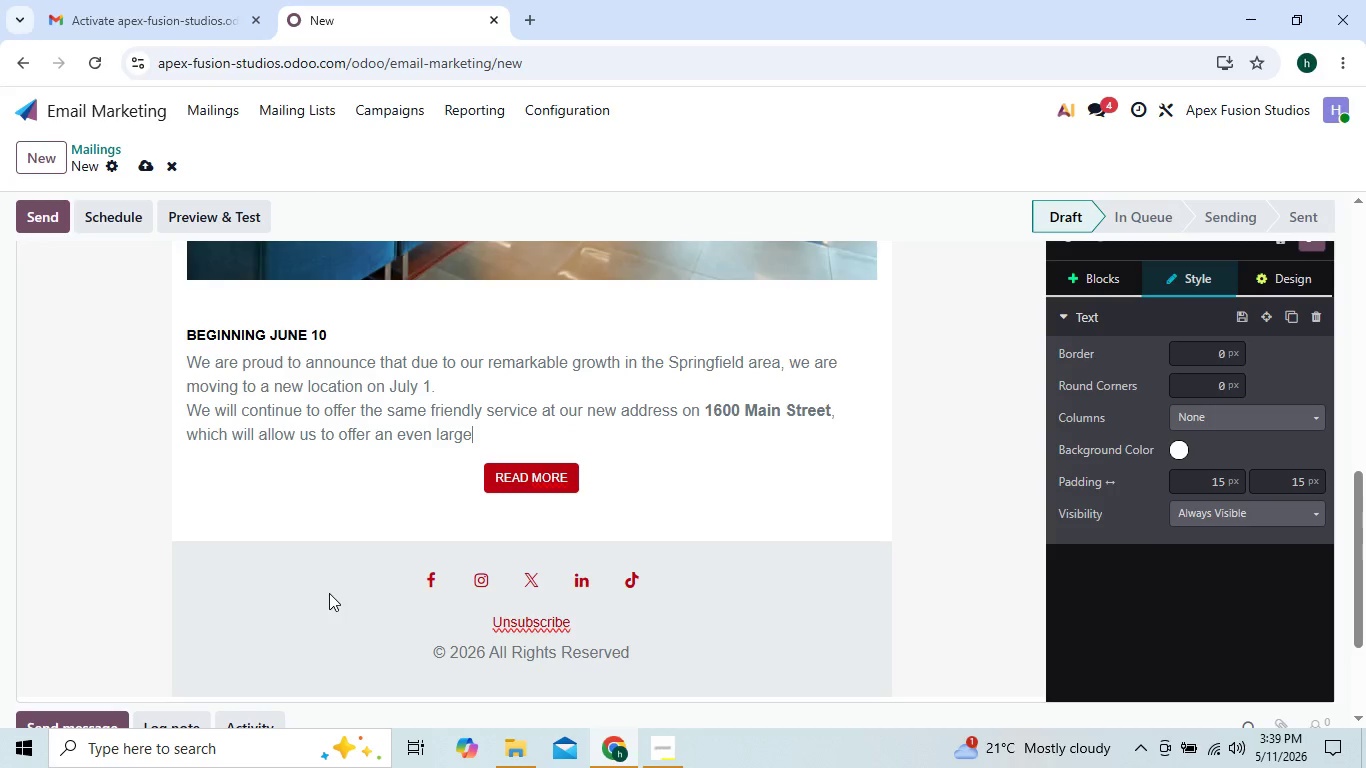 
key(Backspace)
 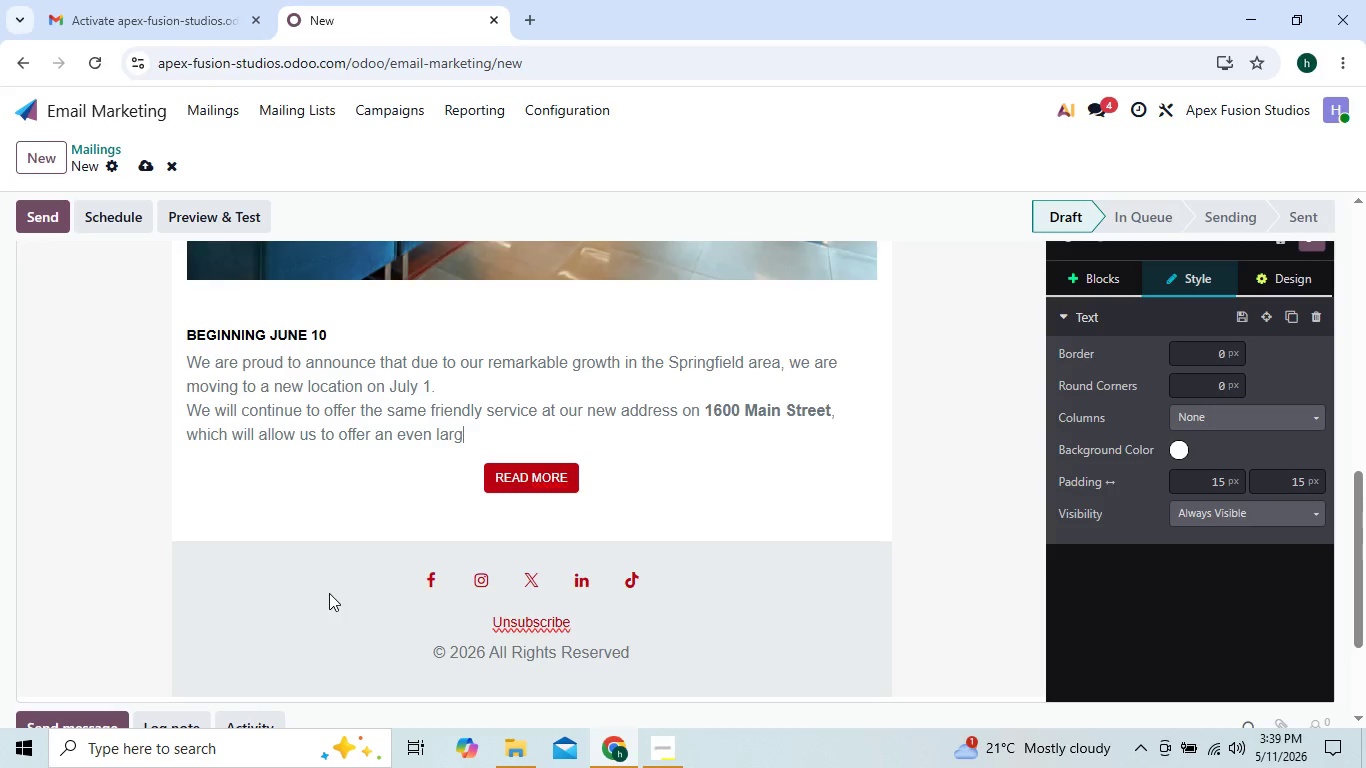 
key(Backspace)
 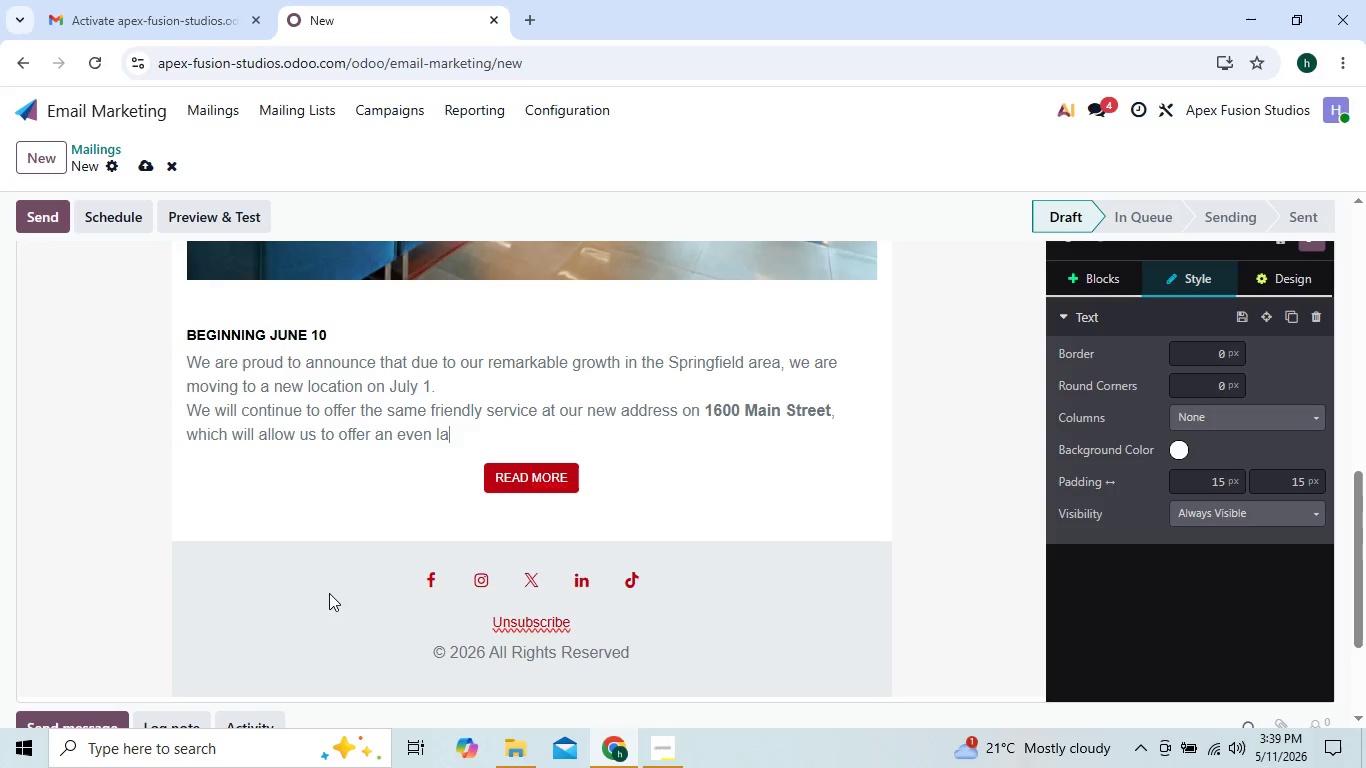 
hold_key(key=Backspace, duration=0.98)
 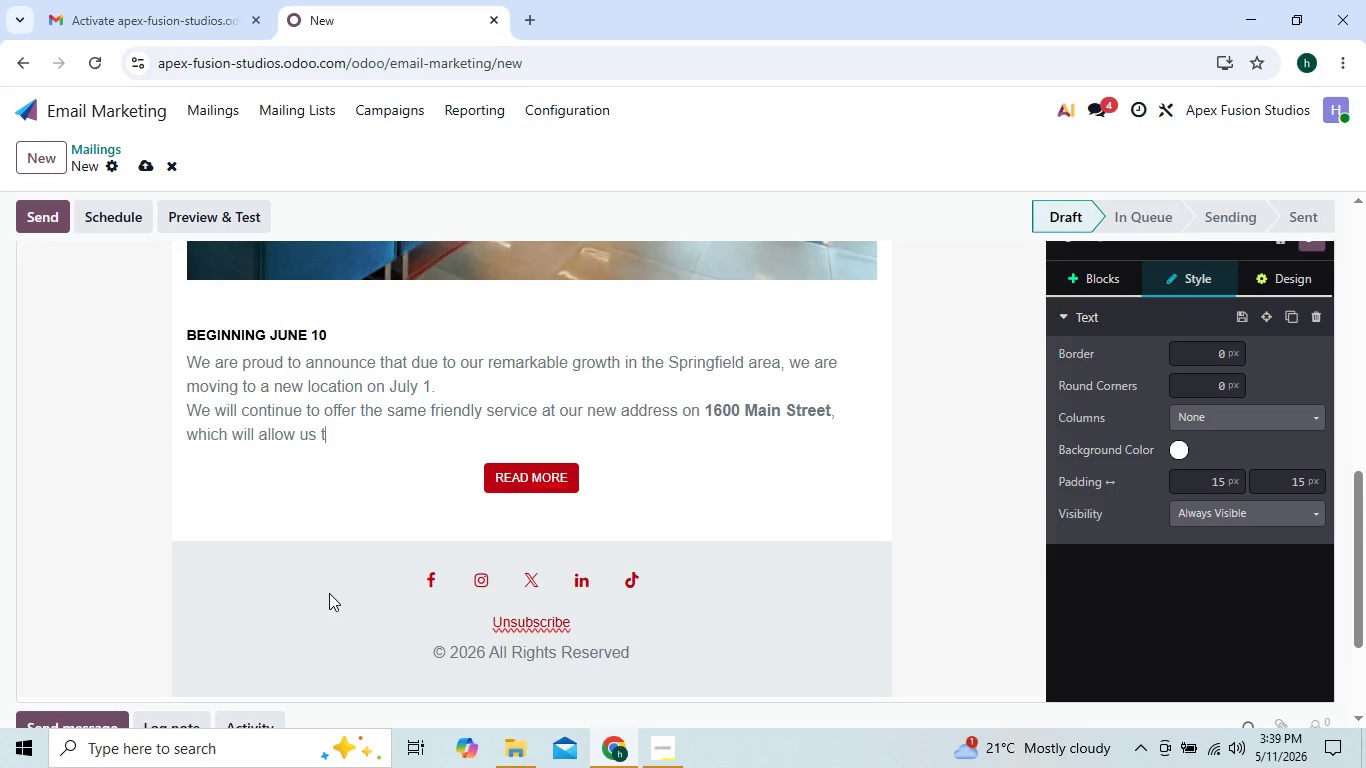 
key(Backspace)
 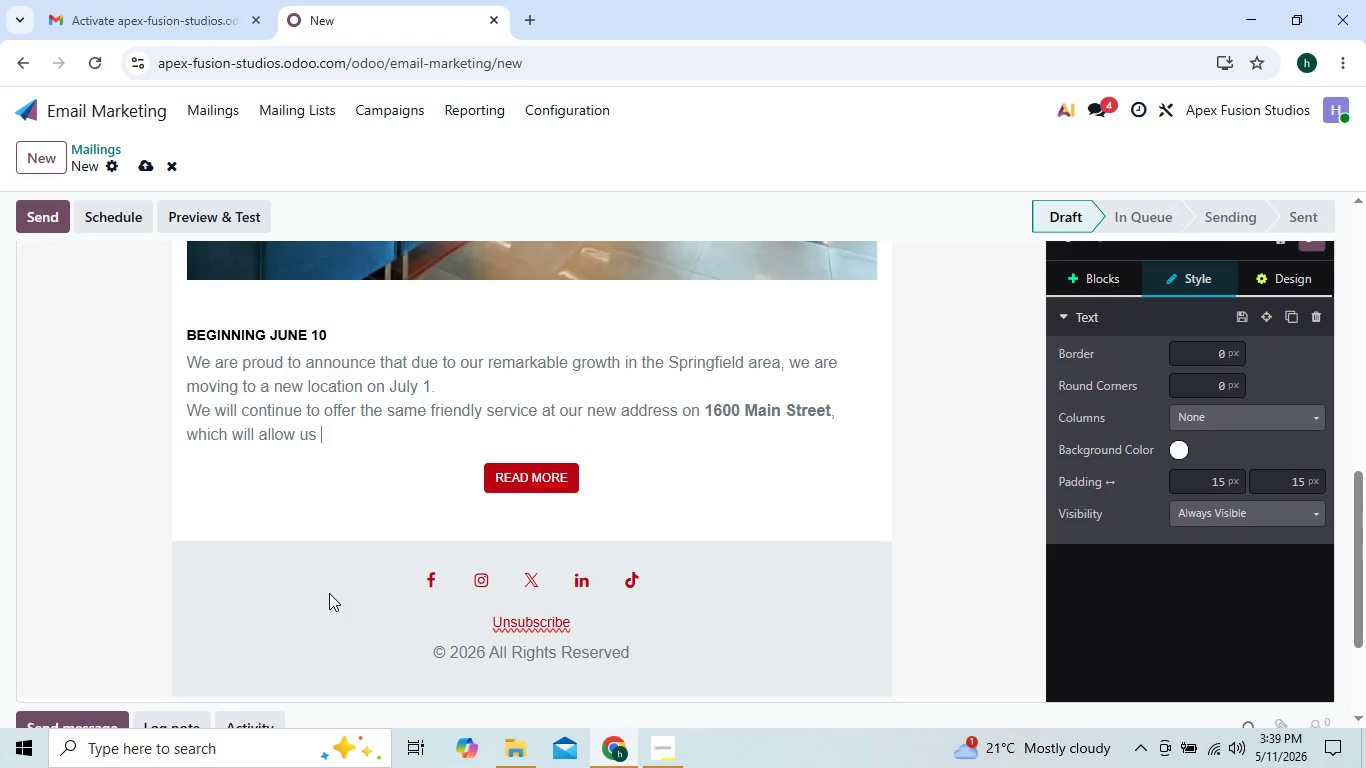 
key(Backspace)
 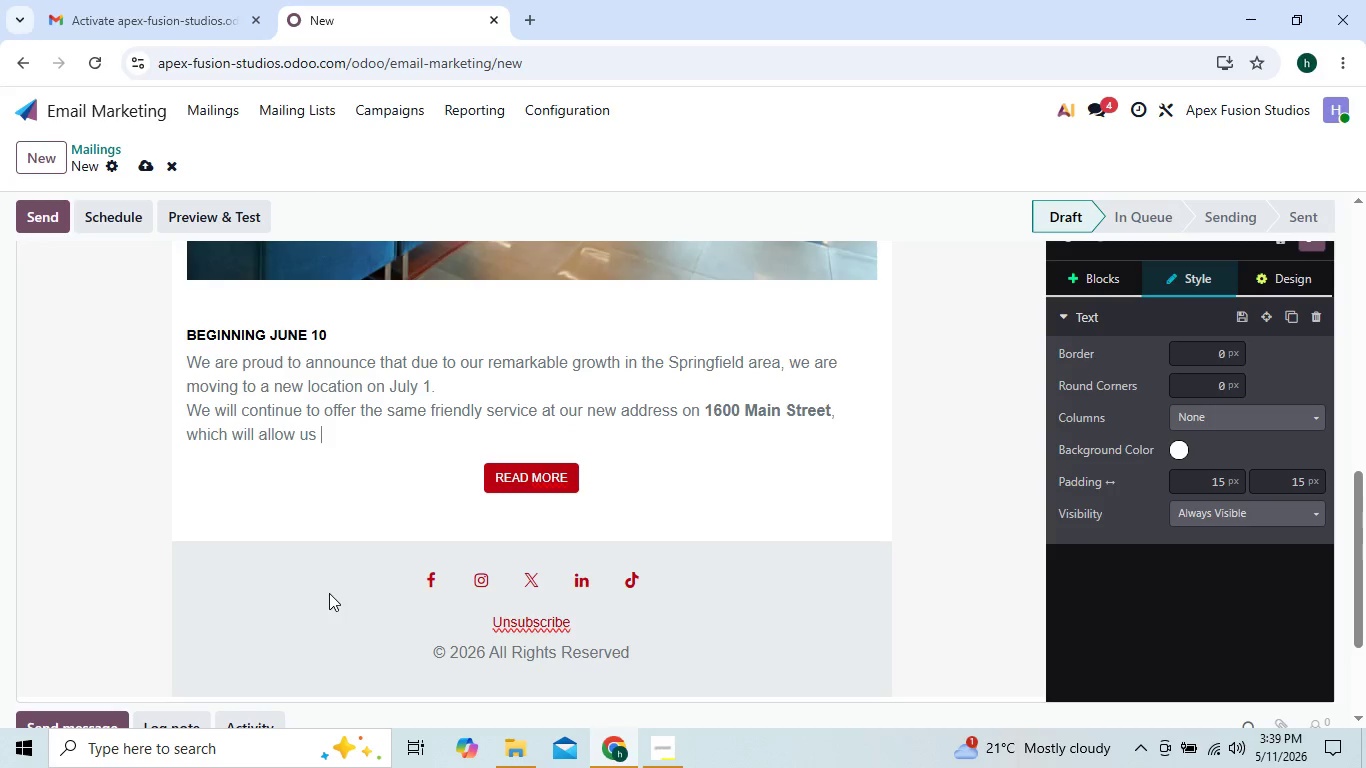 
key(Backspace)
 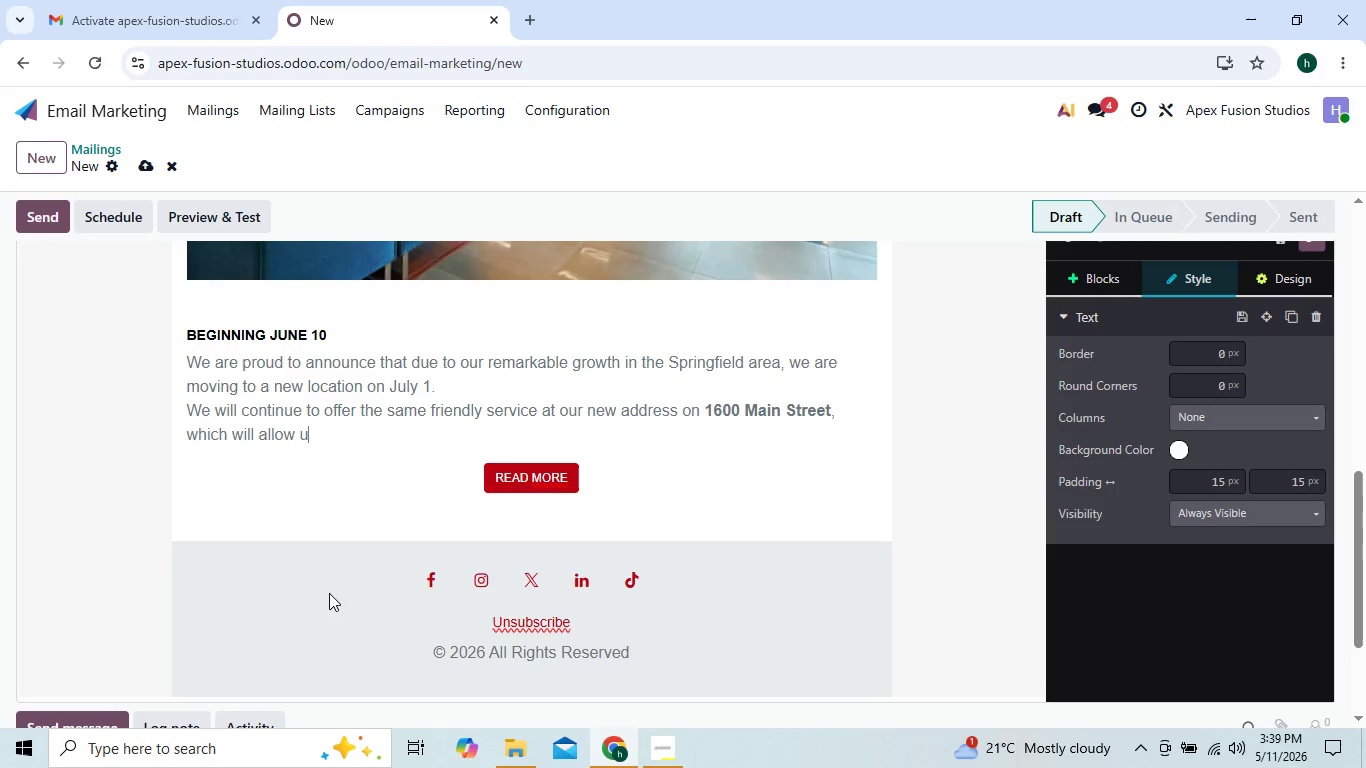 
key(Backspace)
 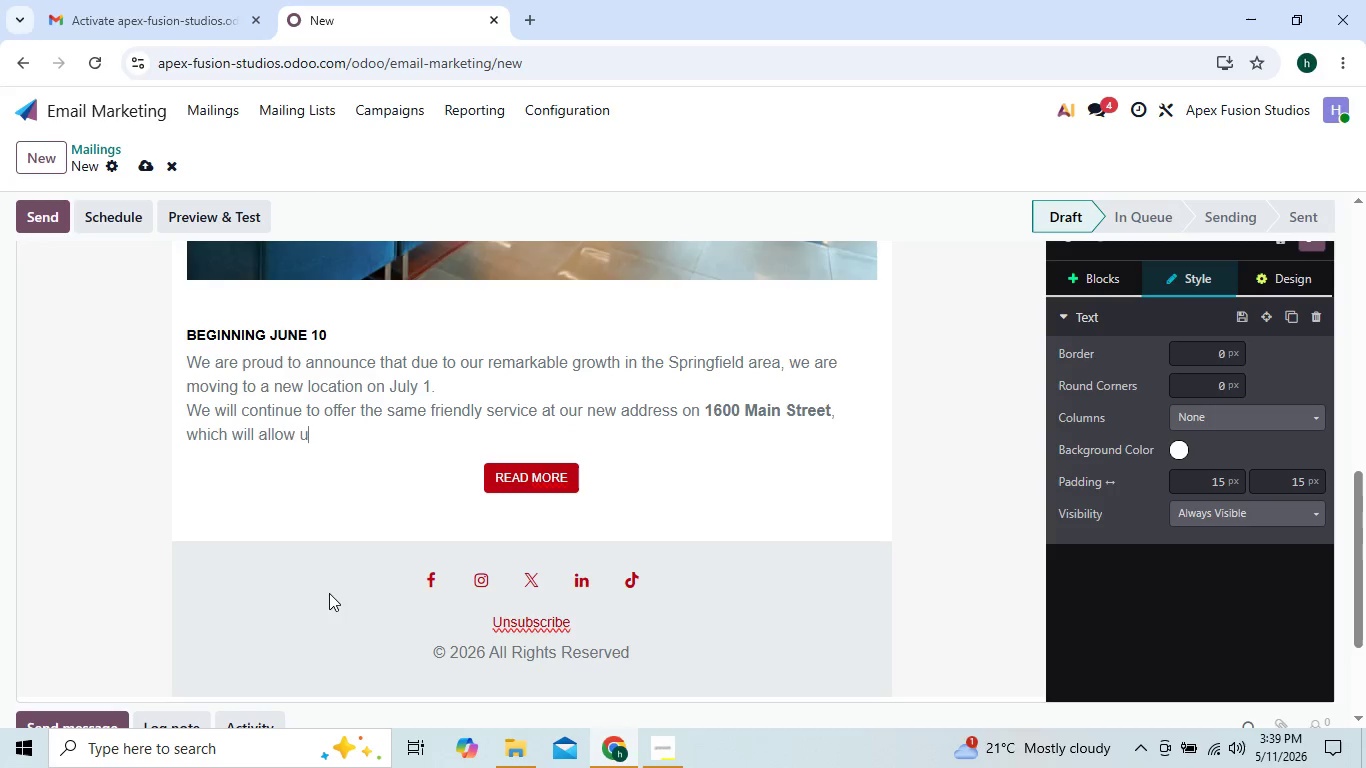 
key(Backspace)
 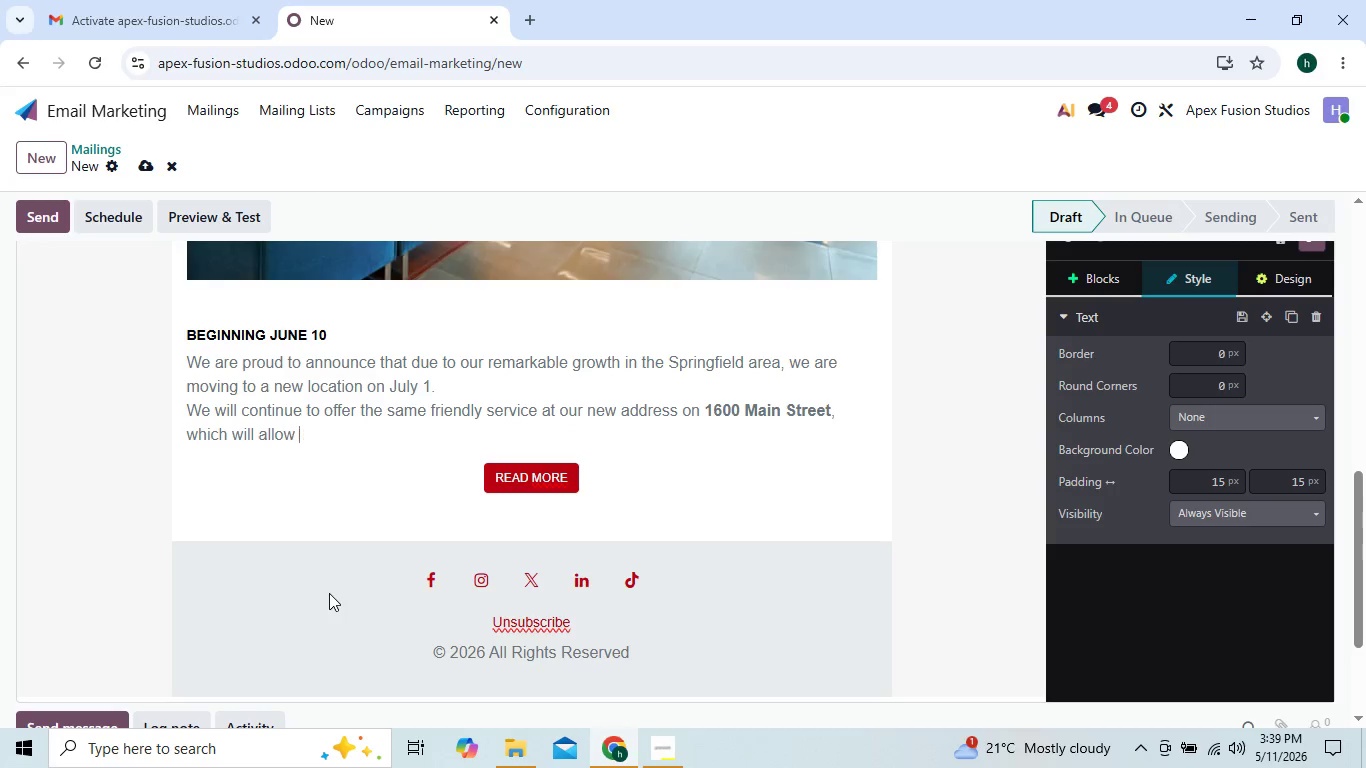 
key(Backspace)
 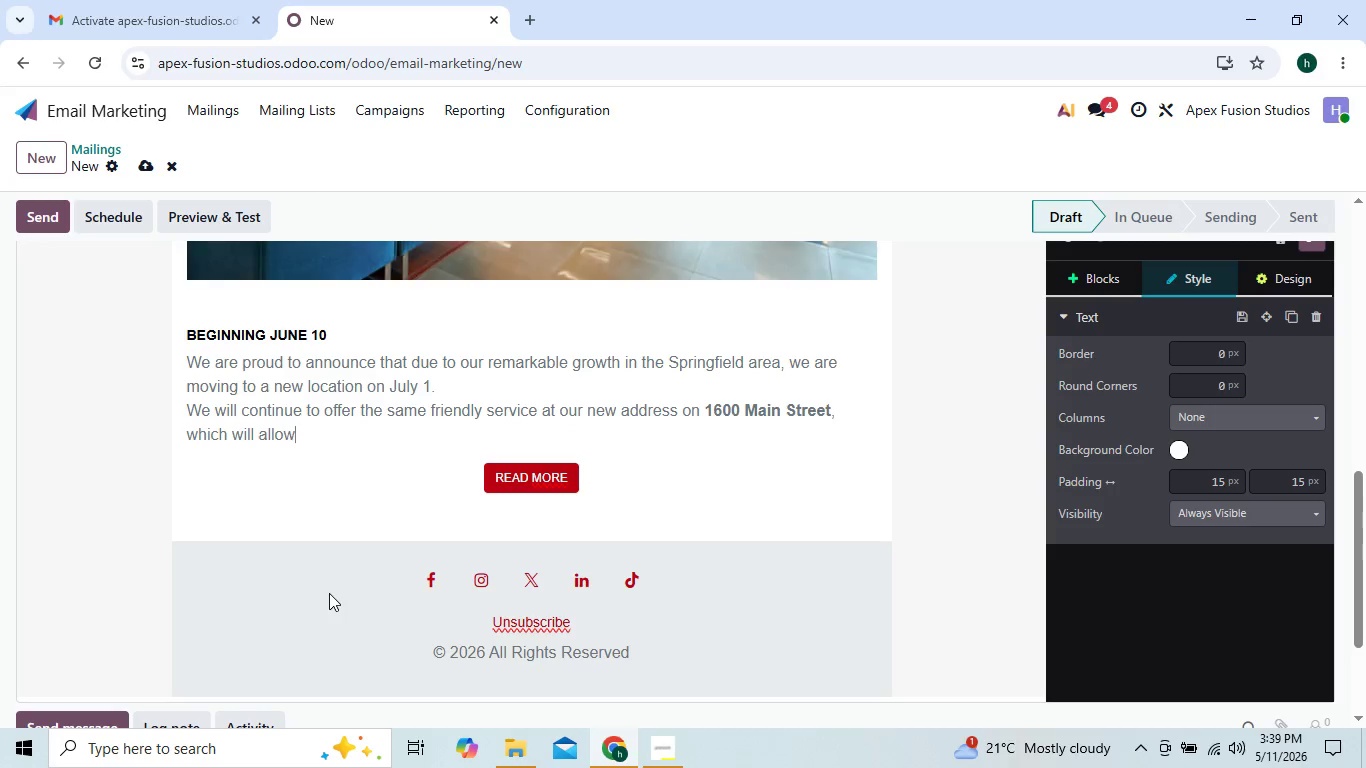 
key(Backspace)
 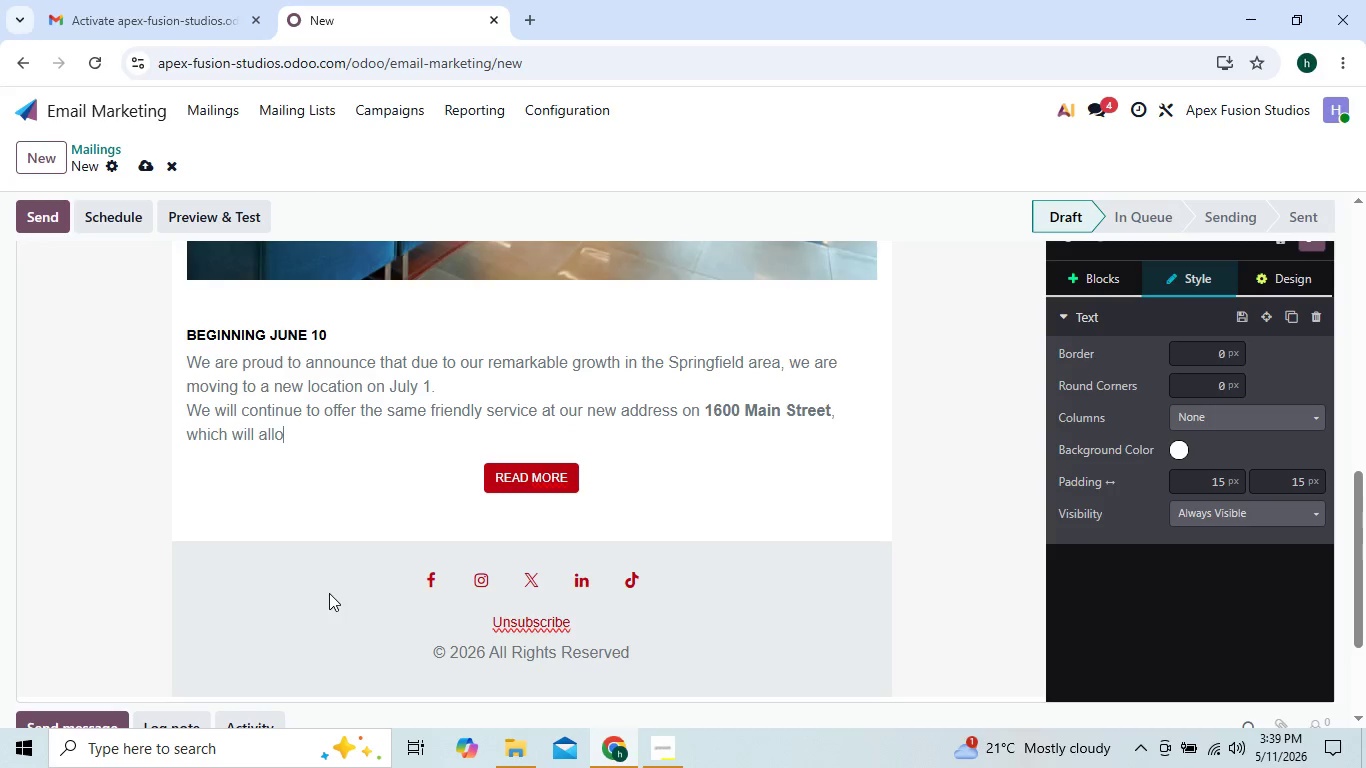 
key(Backspace)
 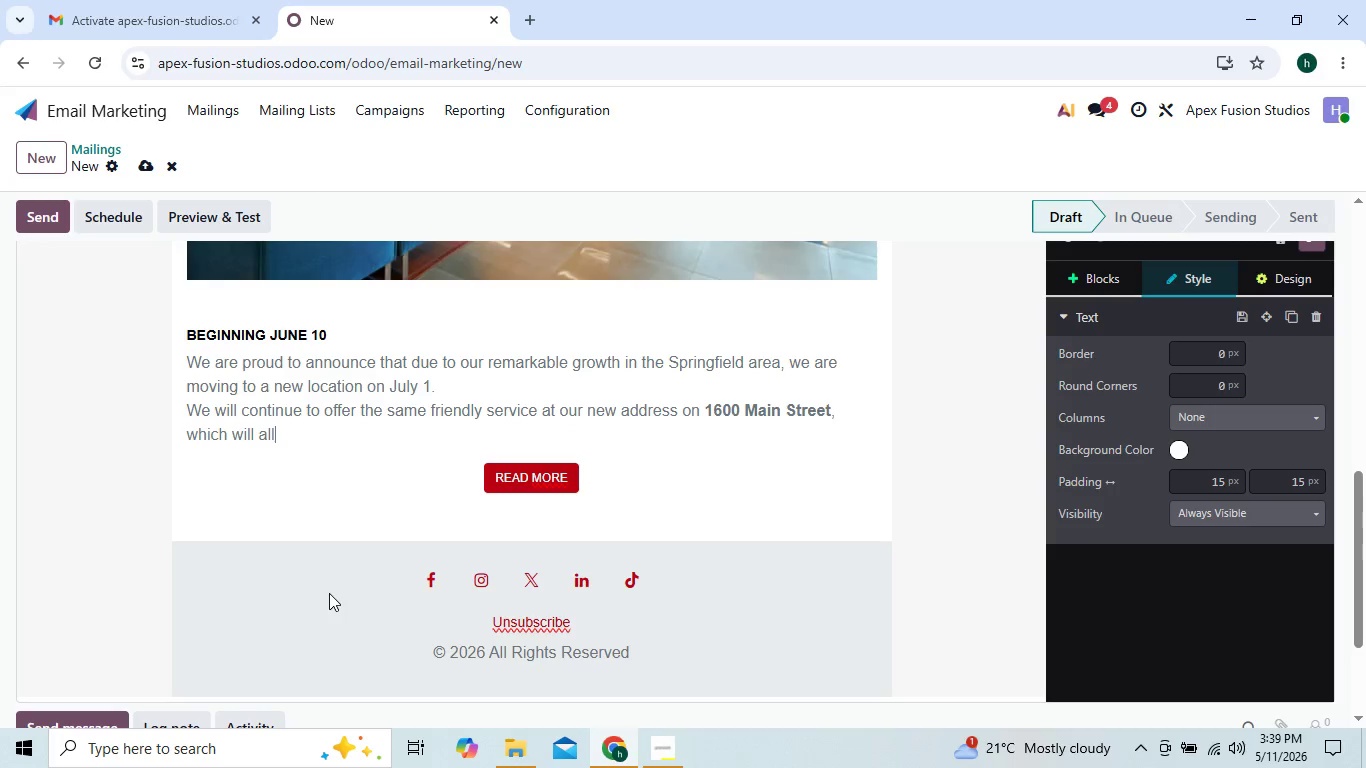 
key(Backspace)
 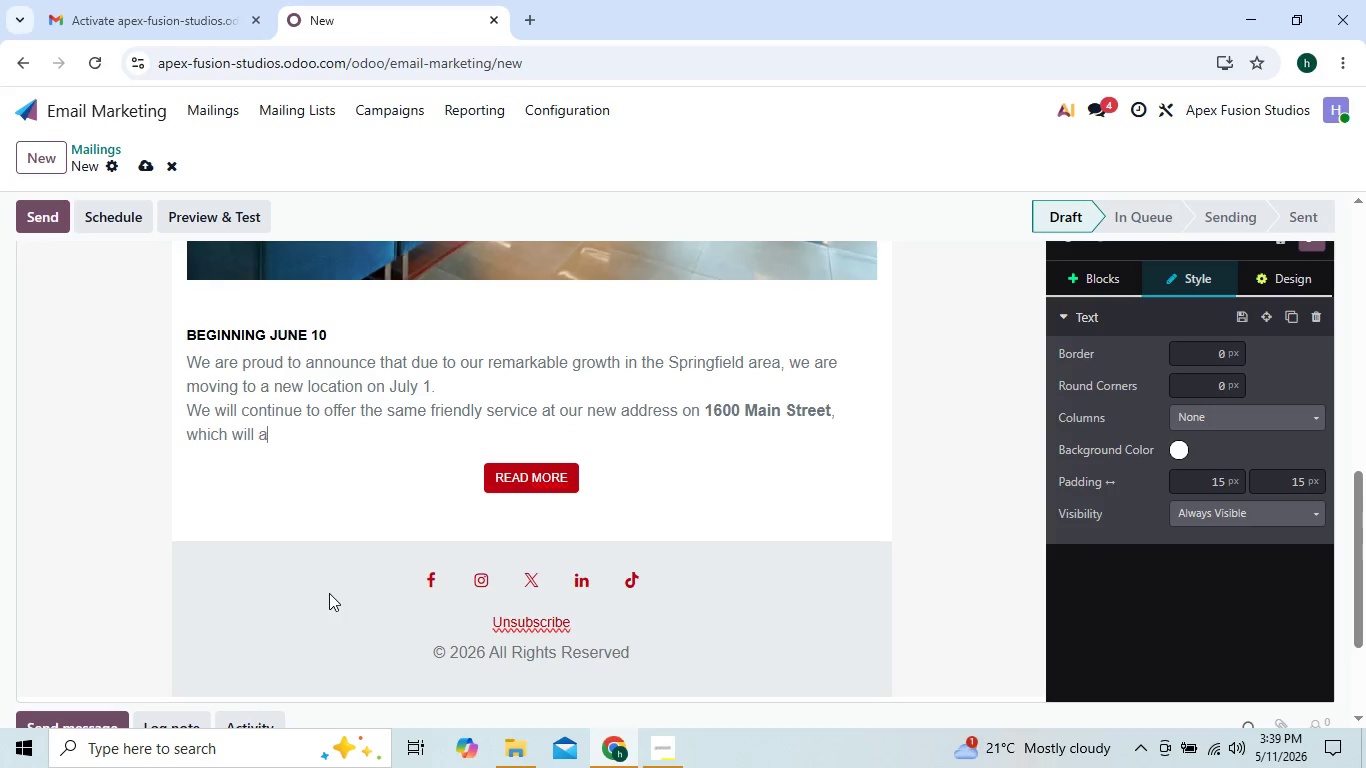 
key(Backspace)
 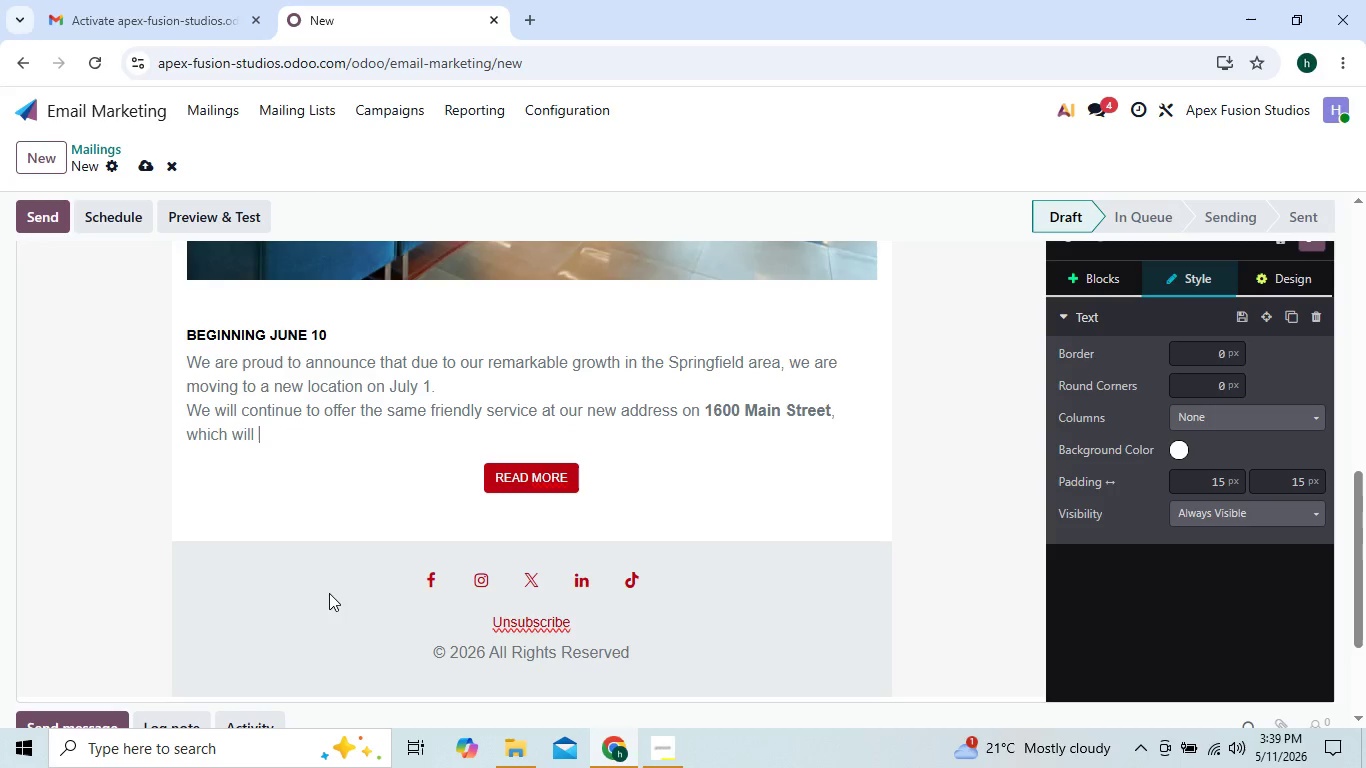 
key(Backspace)
 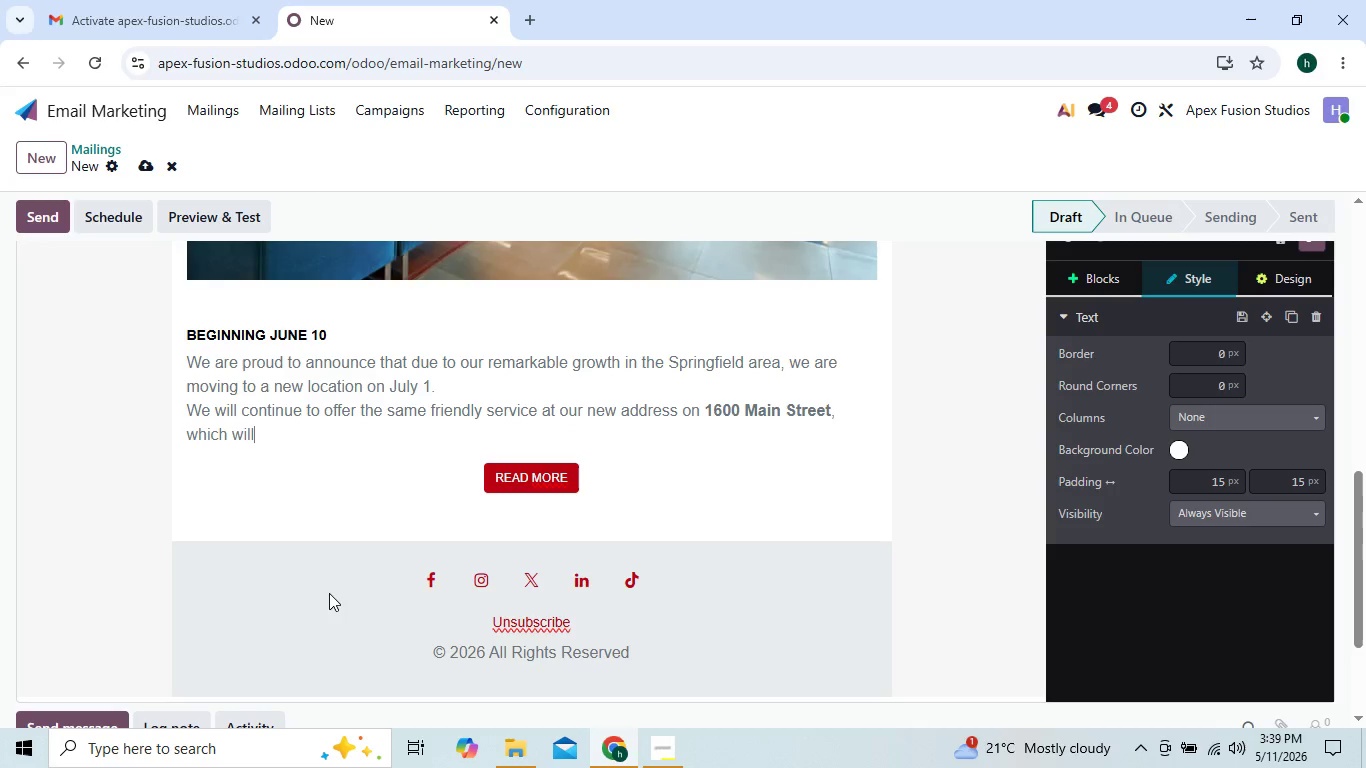 
key(Backspace)
 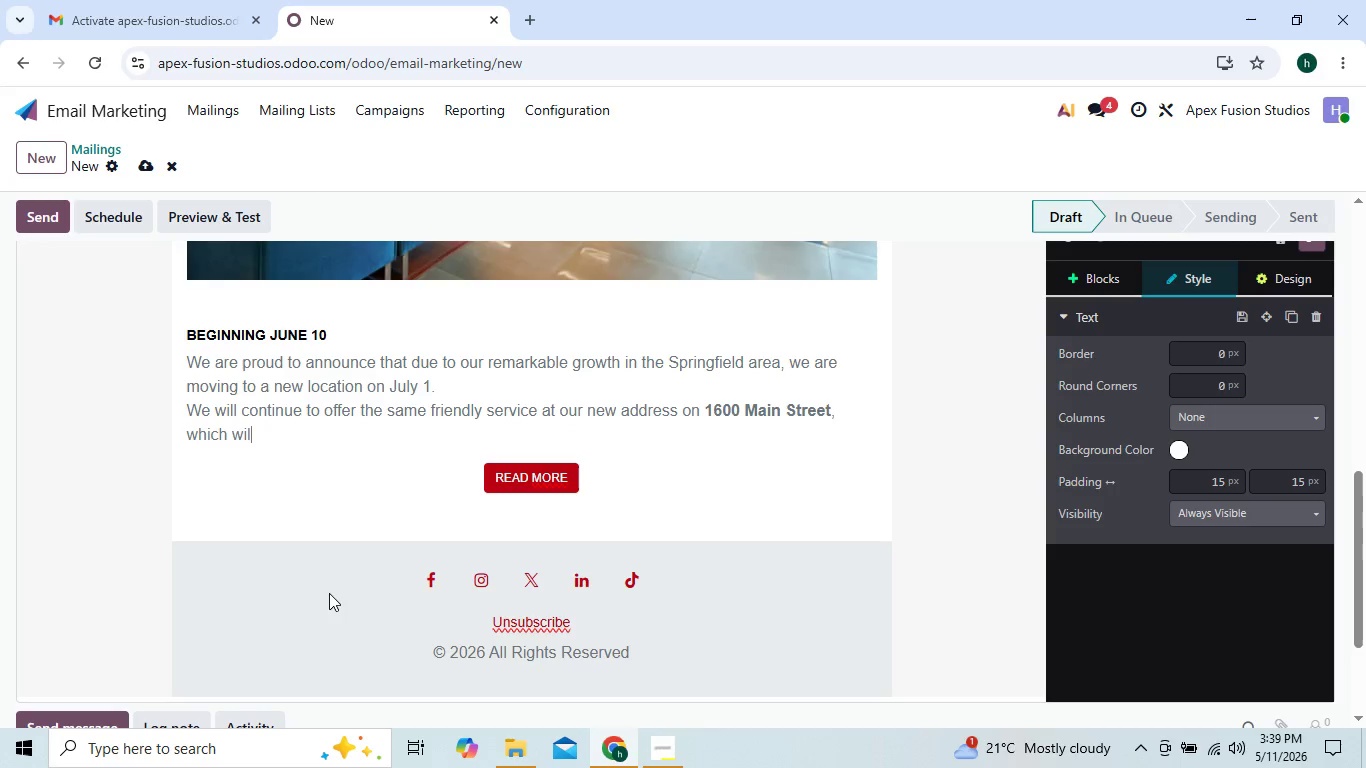 
key(Backspace)
 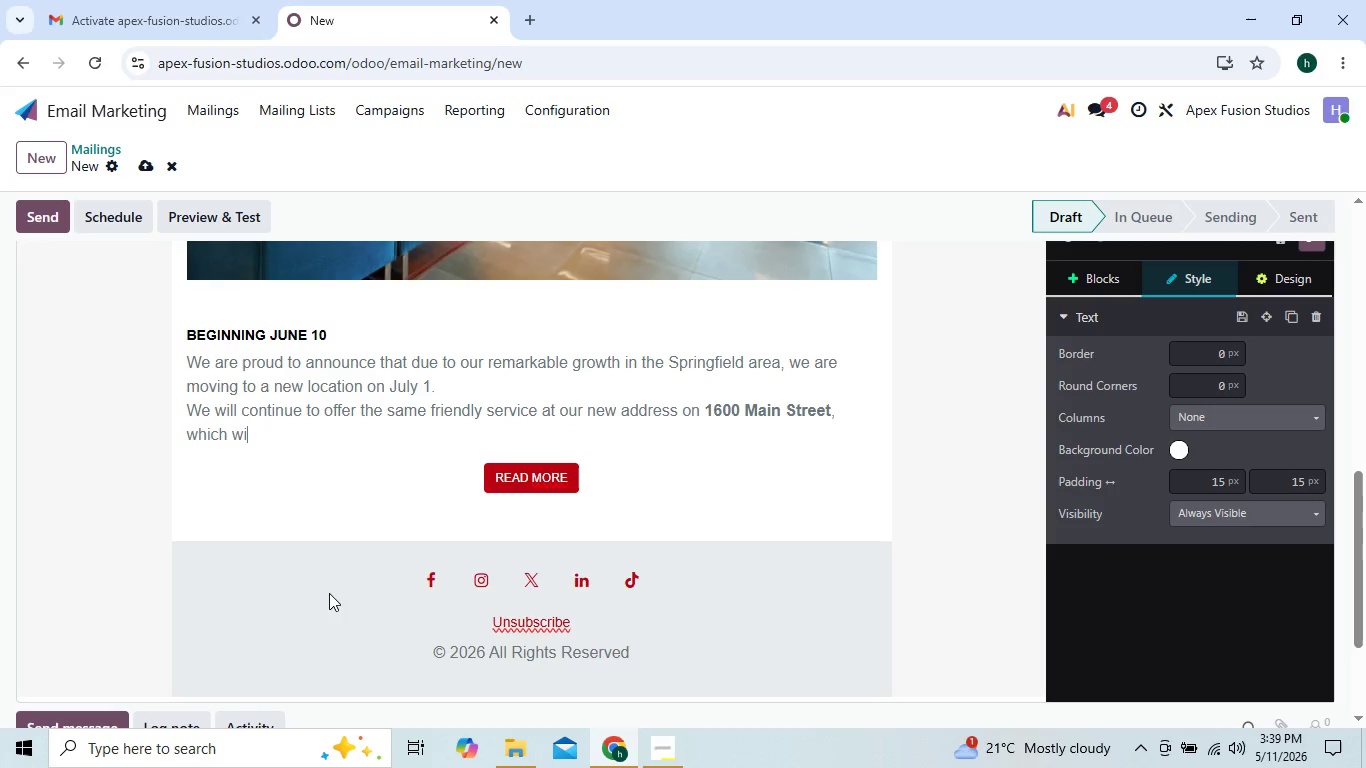 
key(Backspace)
 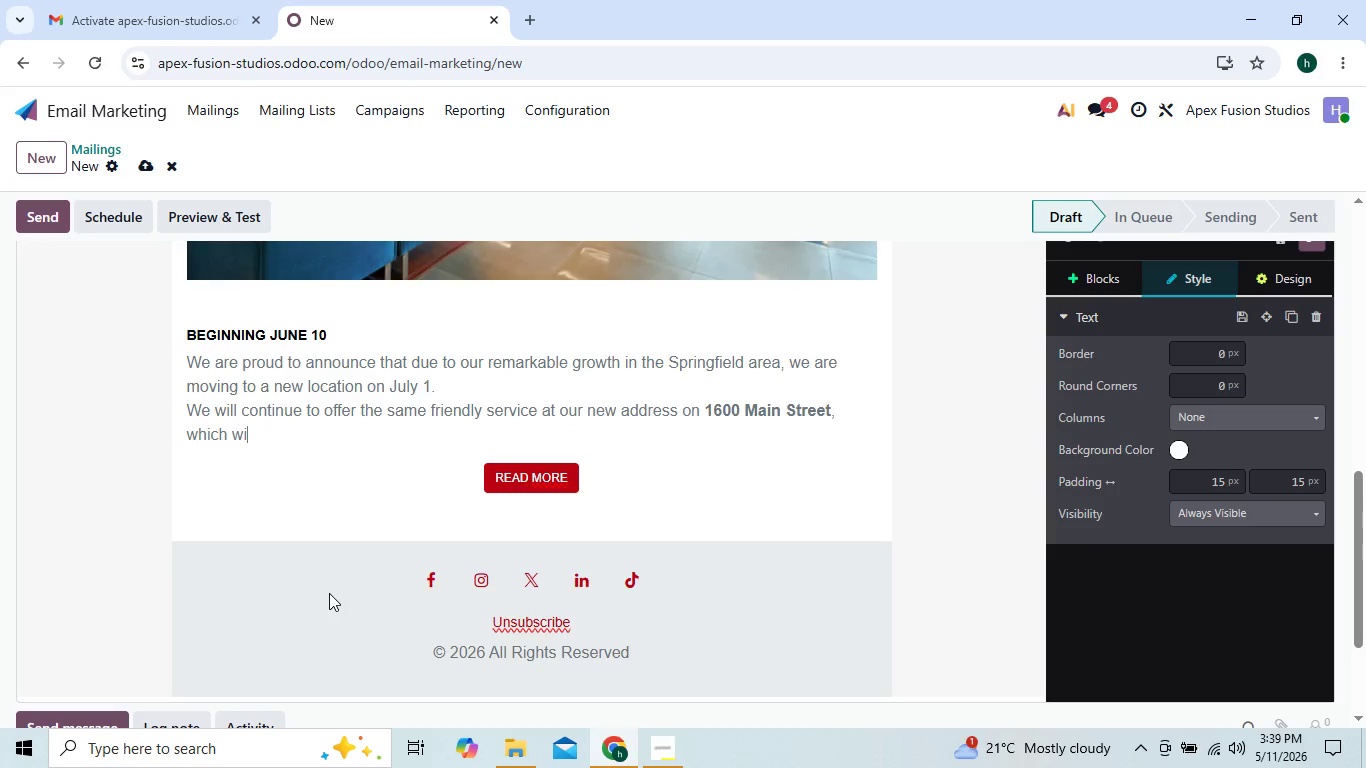 
key(Backspace)
 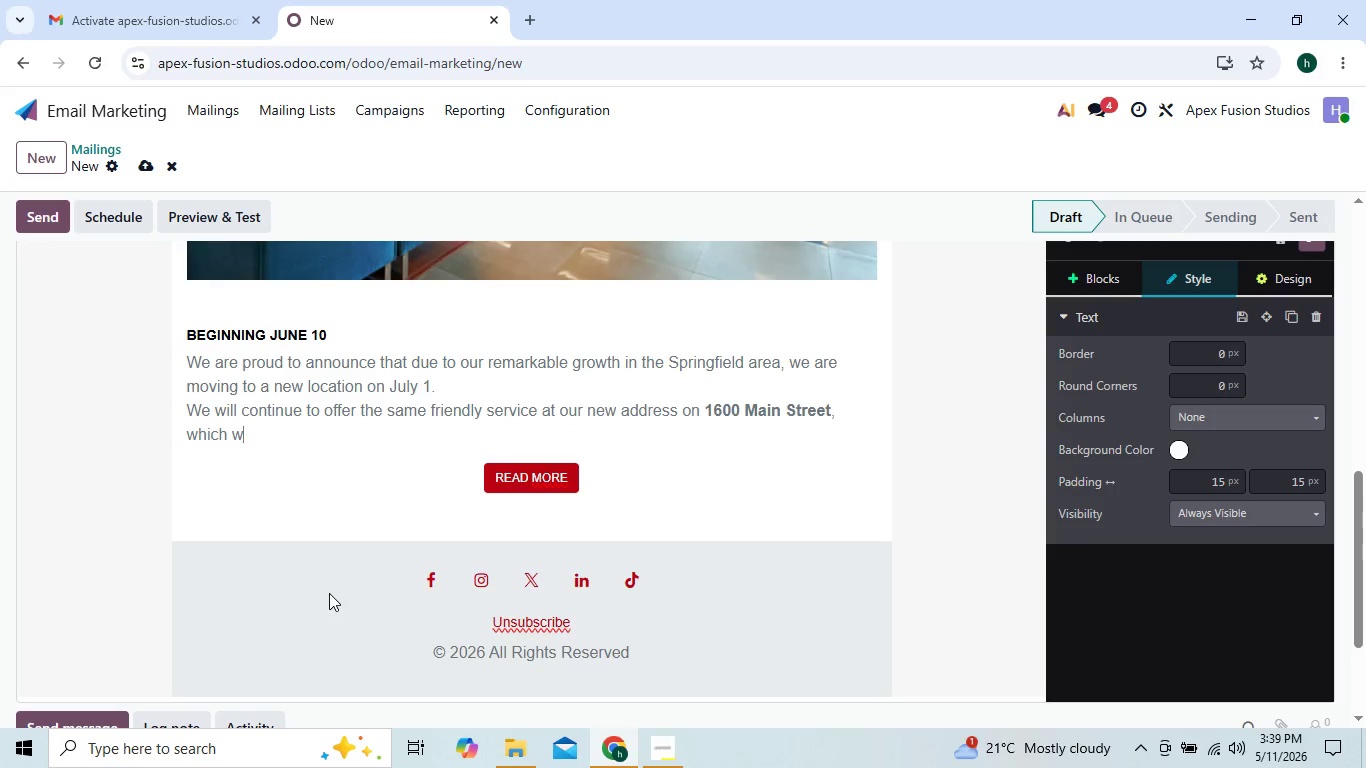 
key(Backspace)
 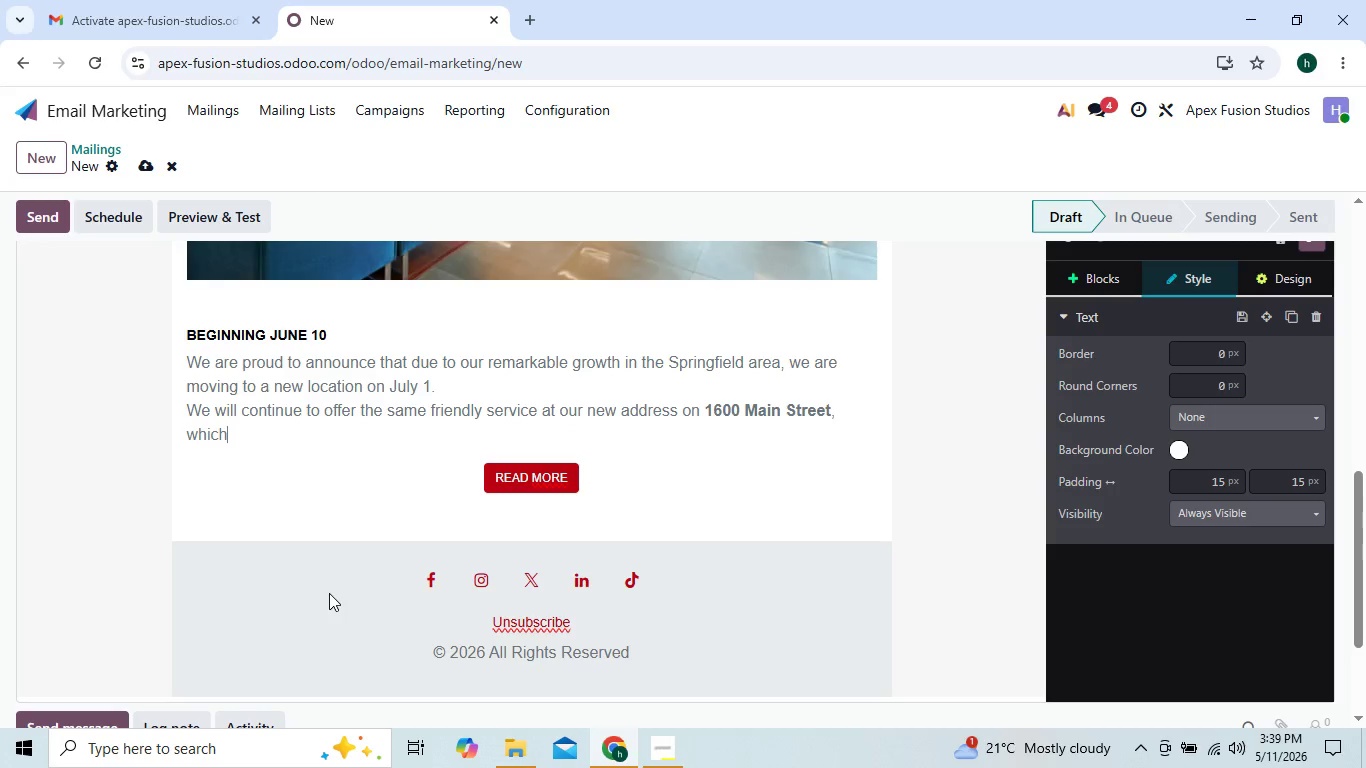 
key(Backspace)
 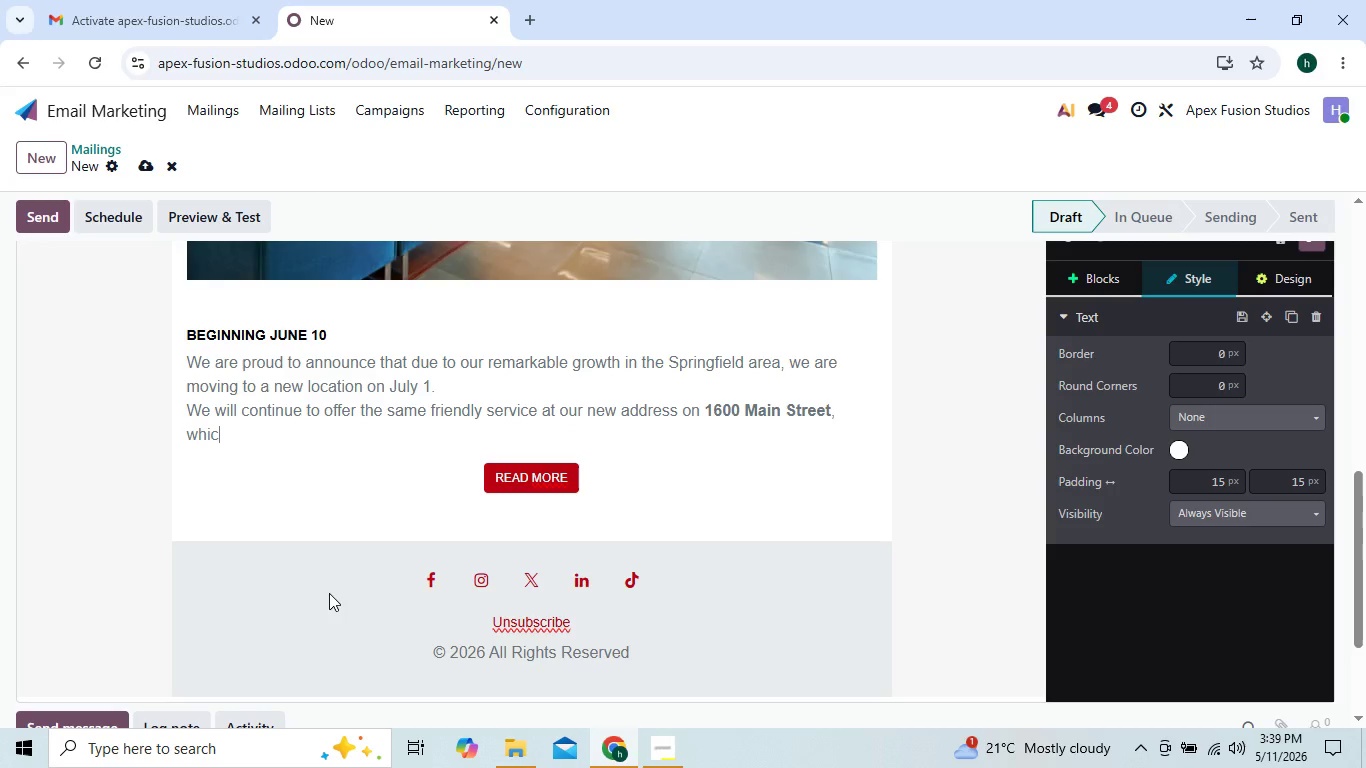 
hold_key(key=Backspace, duration=0.64)
 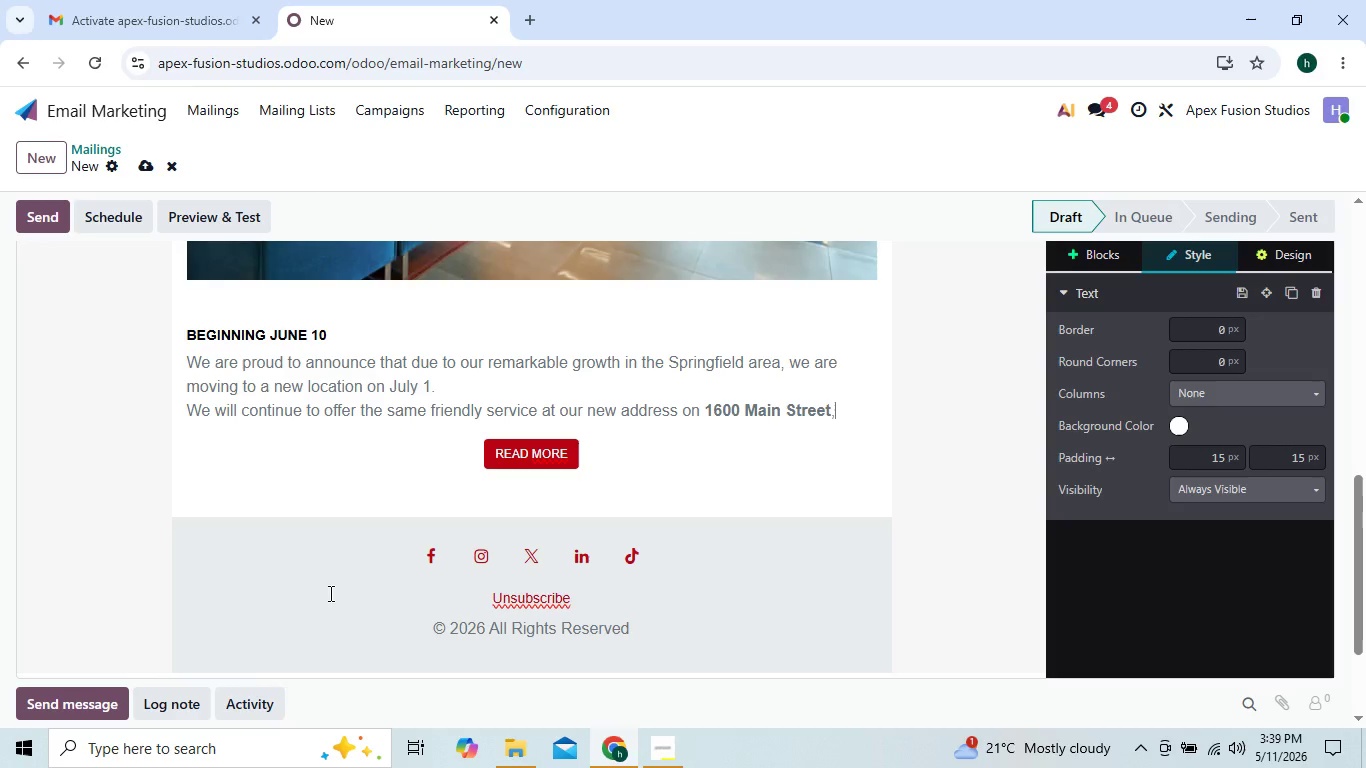 
key(Backspace)
 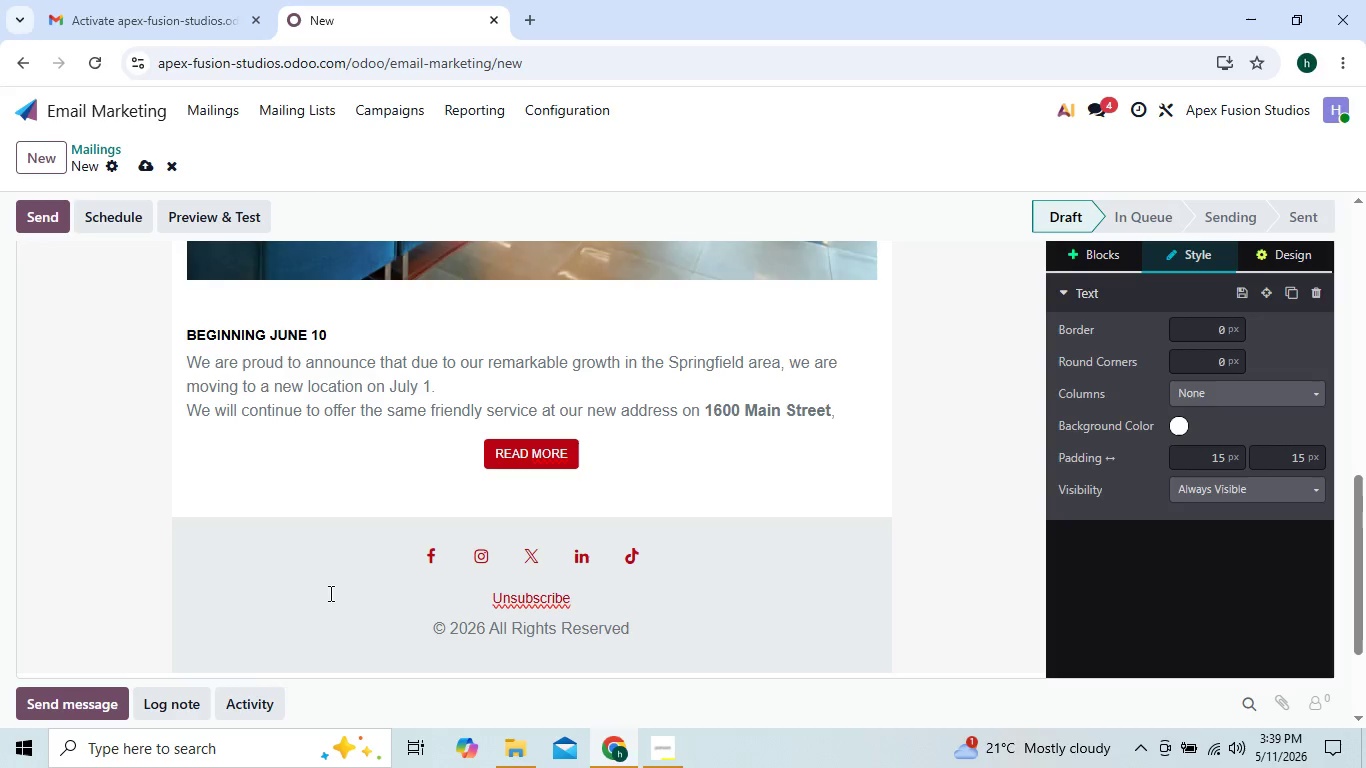 
key(Backspace)
 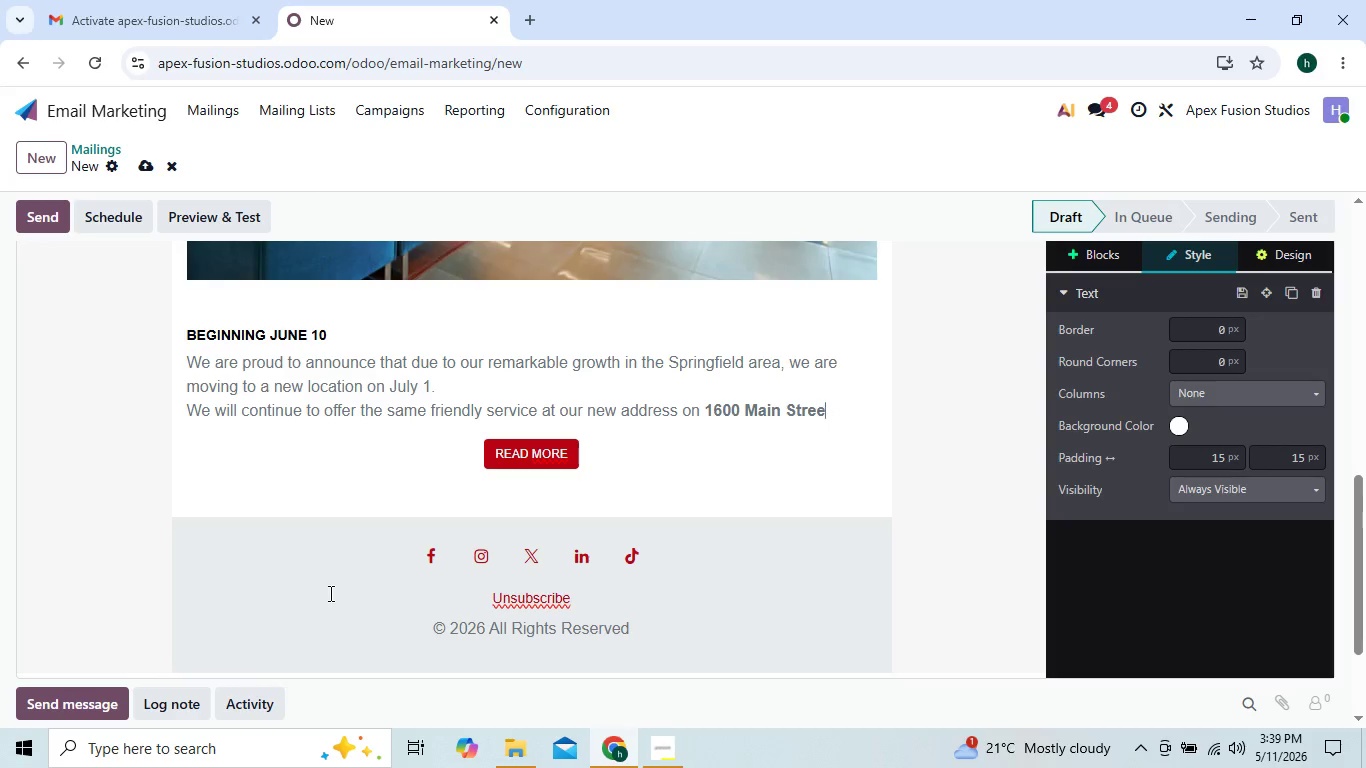 
key(Backspace)
 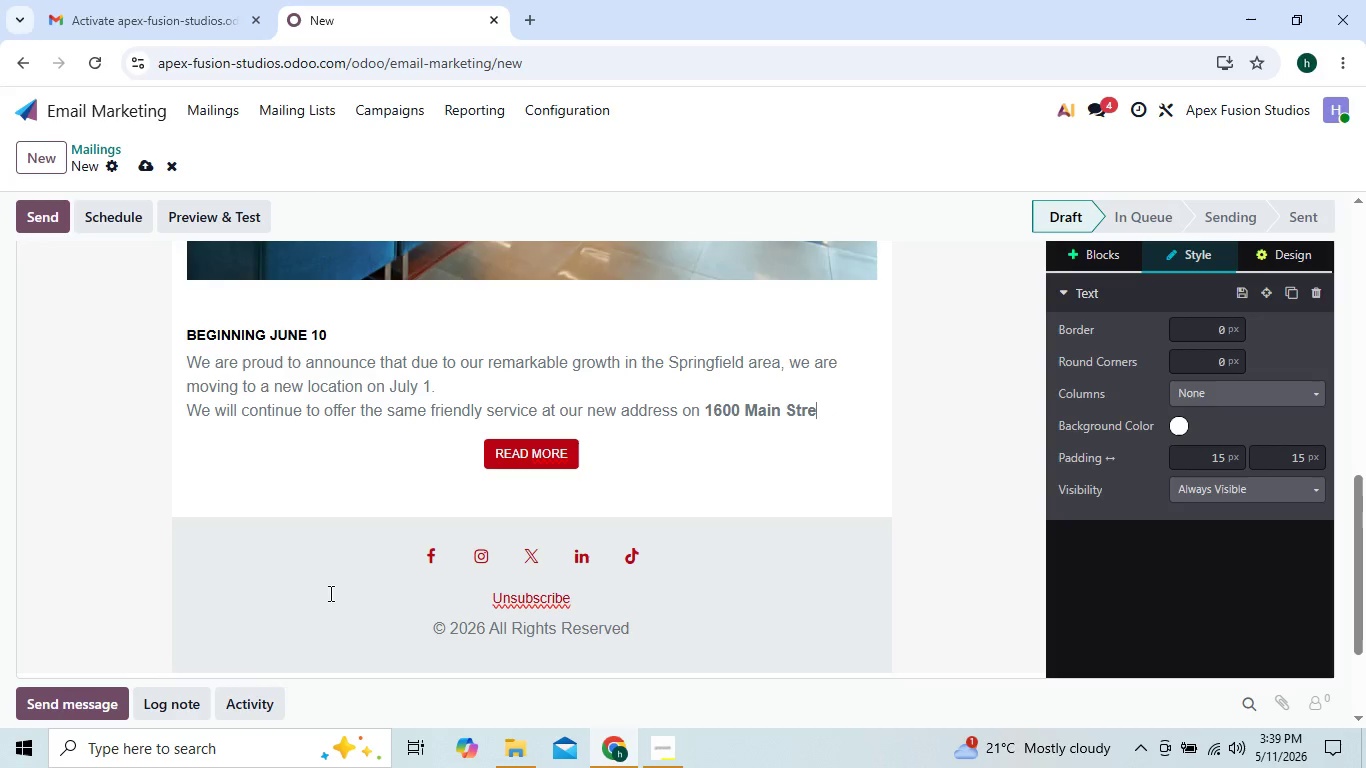 
key(Backspace)
 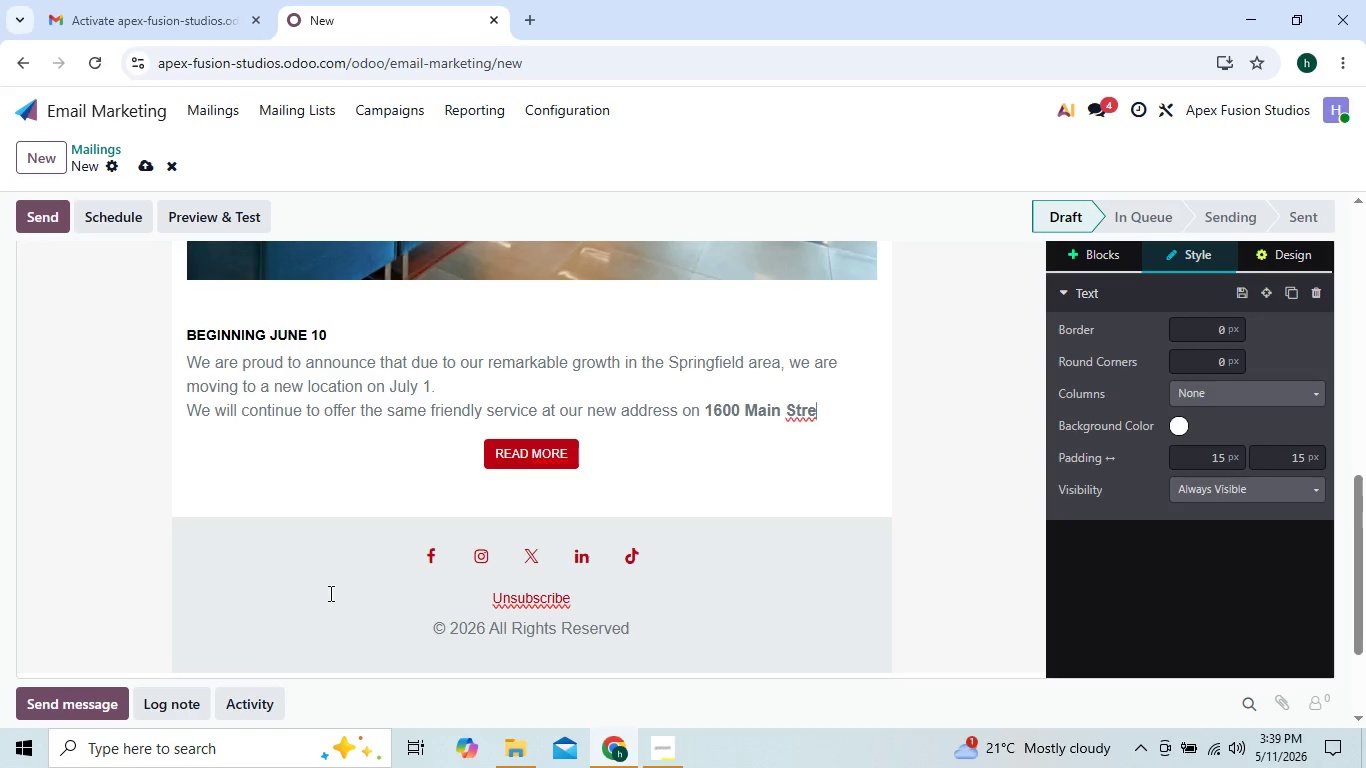 
key(Backslash)
 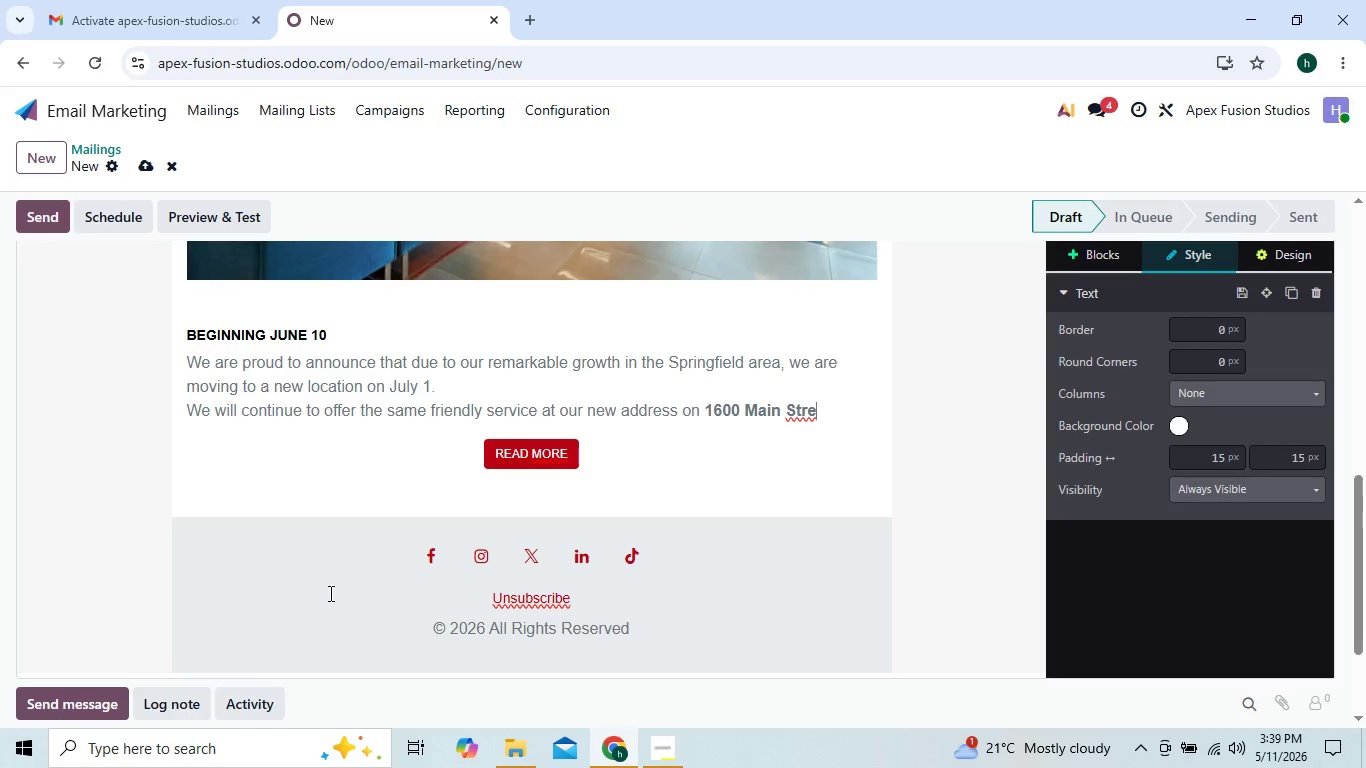 
key(Backspace)
 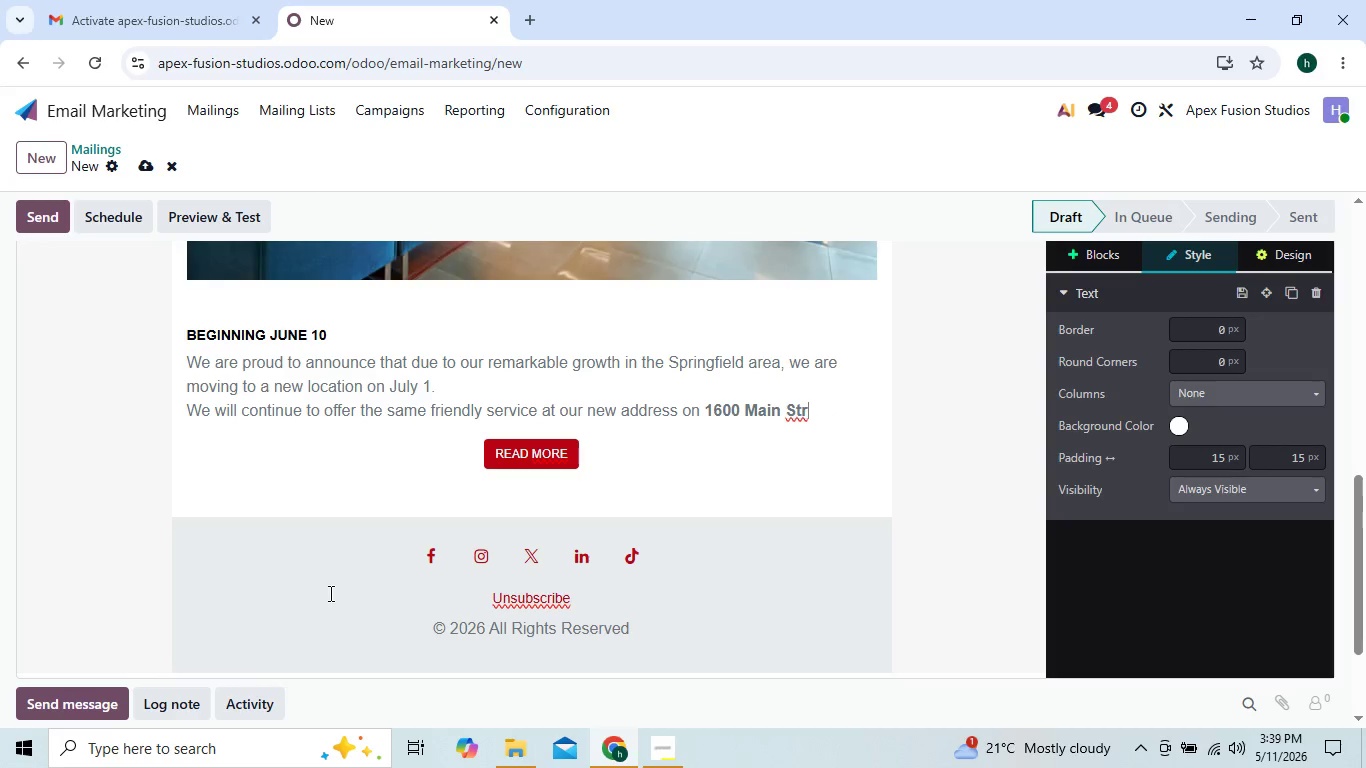 
key(Backspace)
 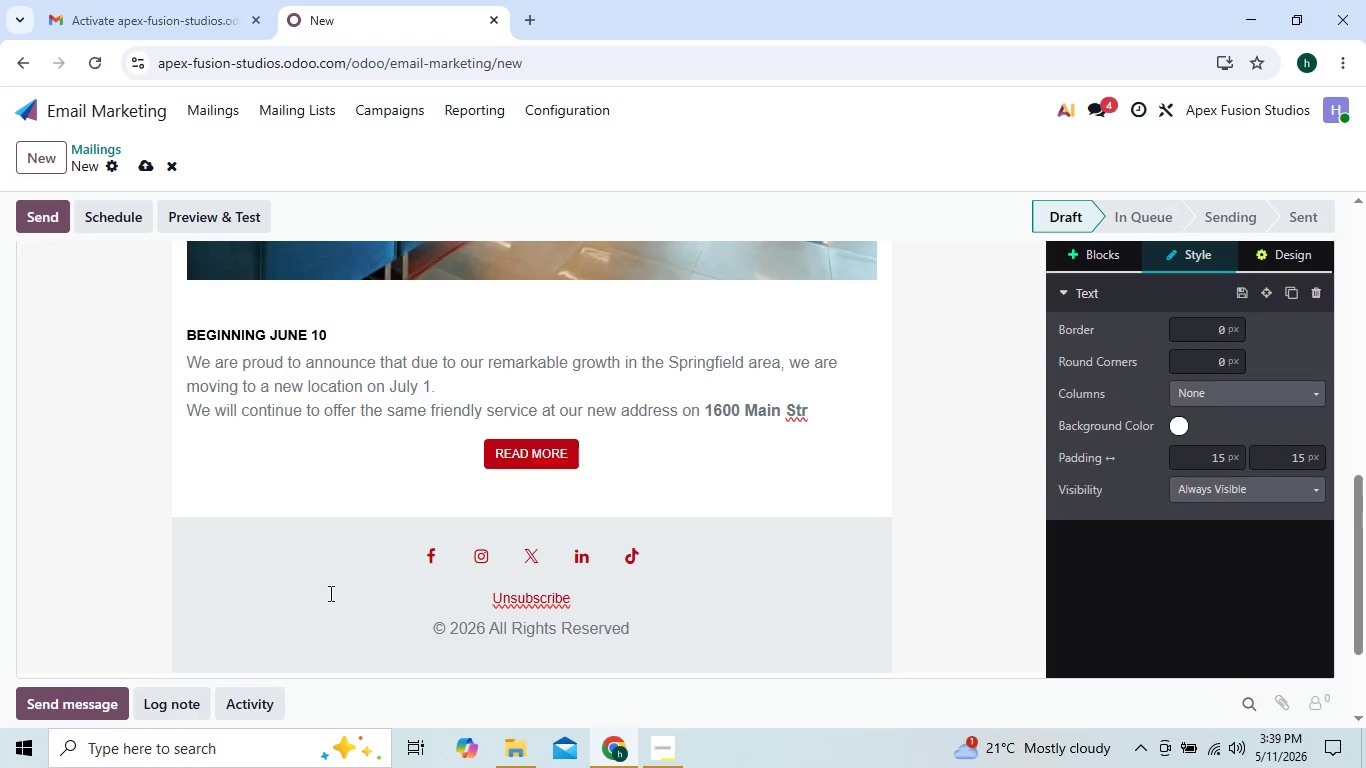 
key(Backspace)
 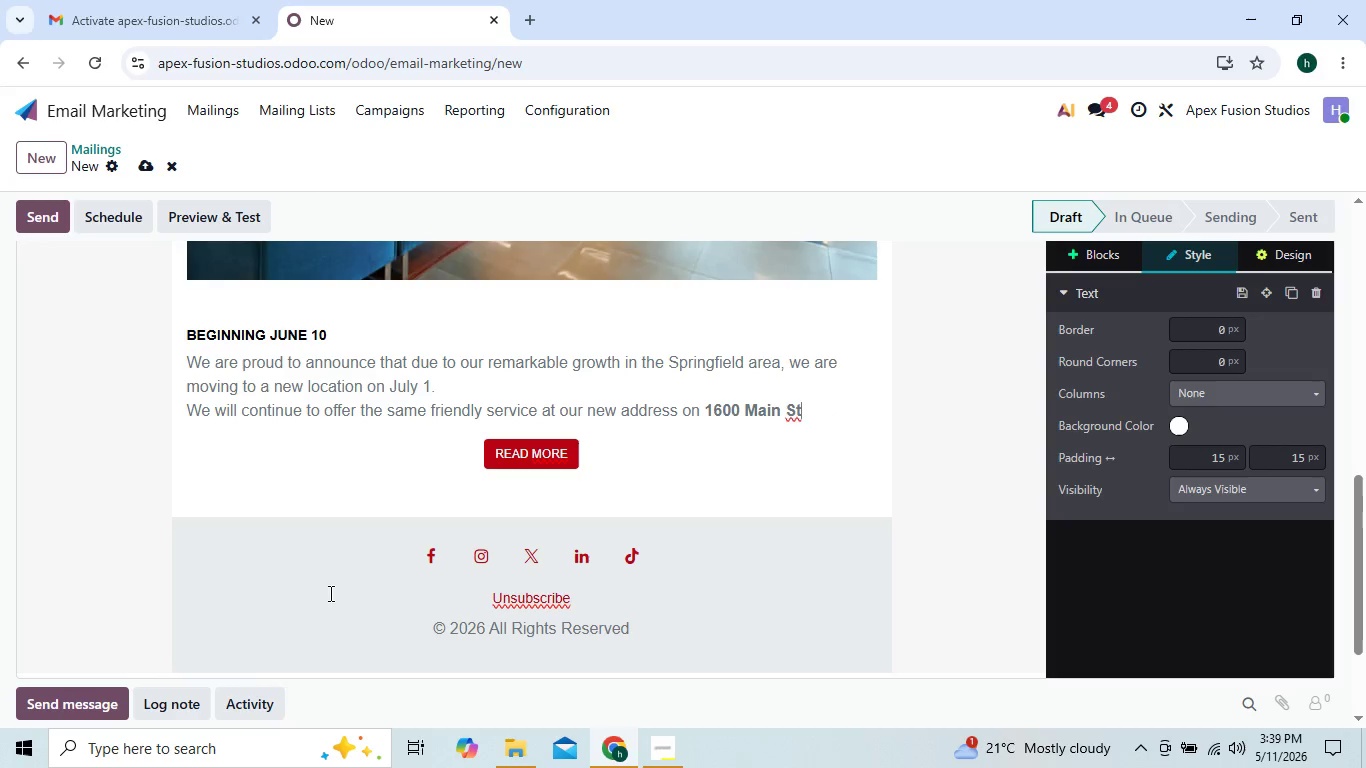 
key(Backspace)
 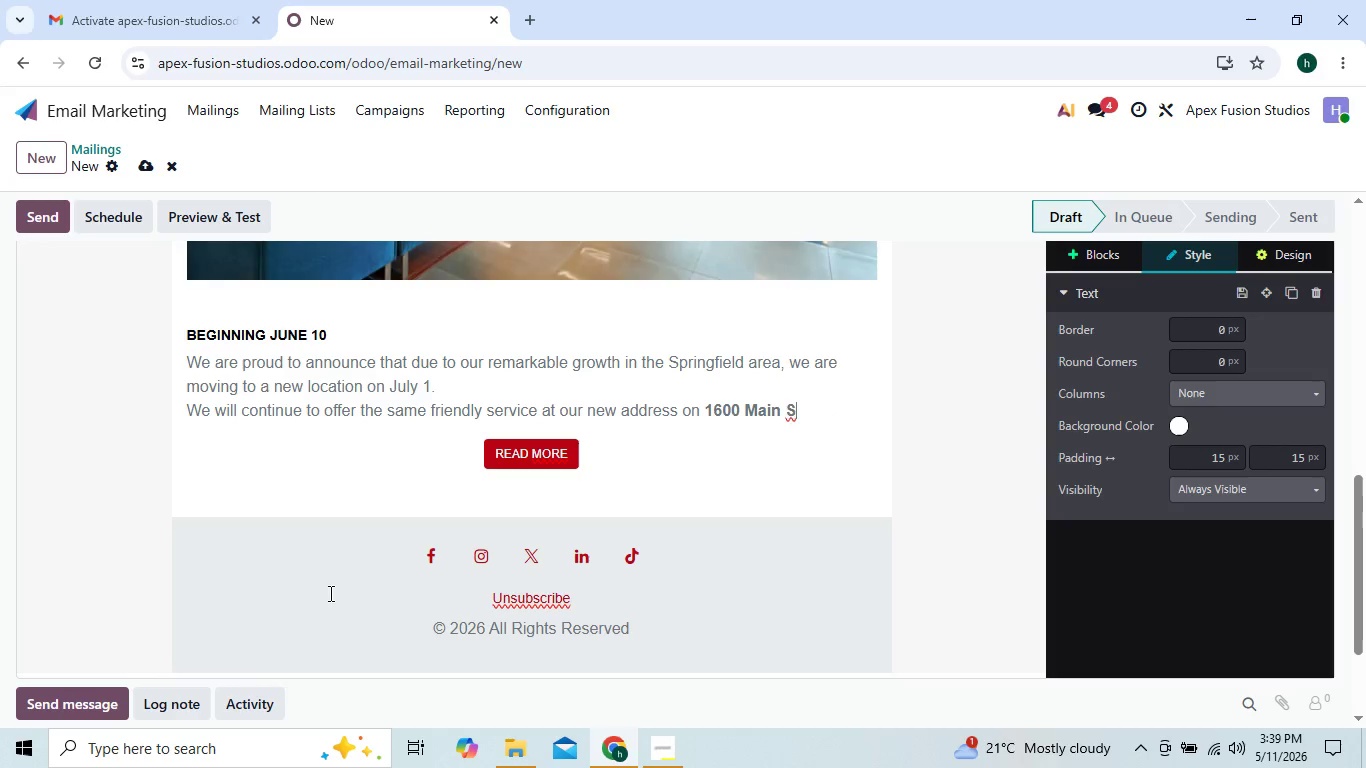 
hold_key(key=Backspace, duration=1.09)
 